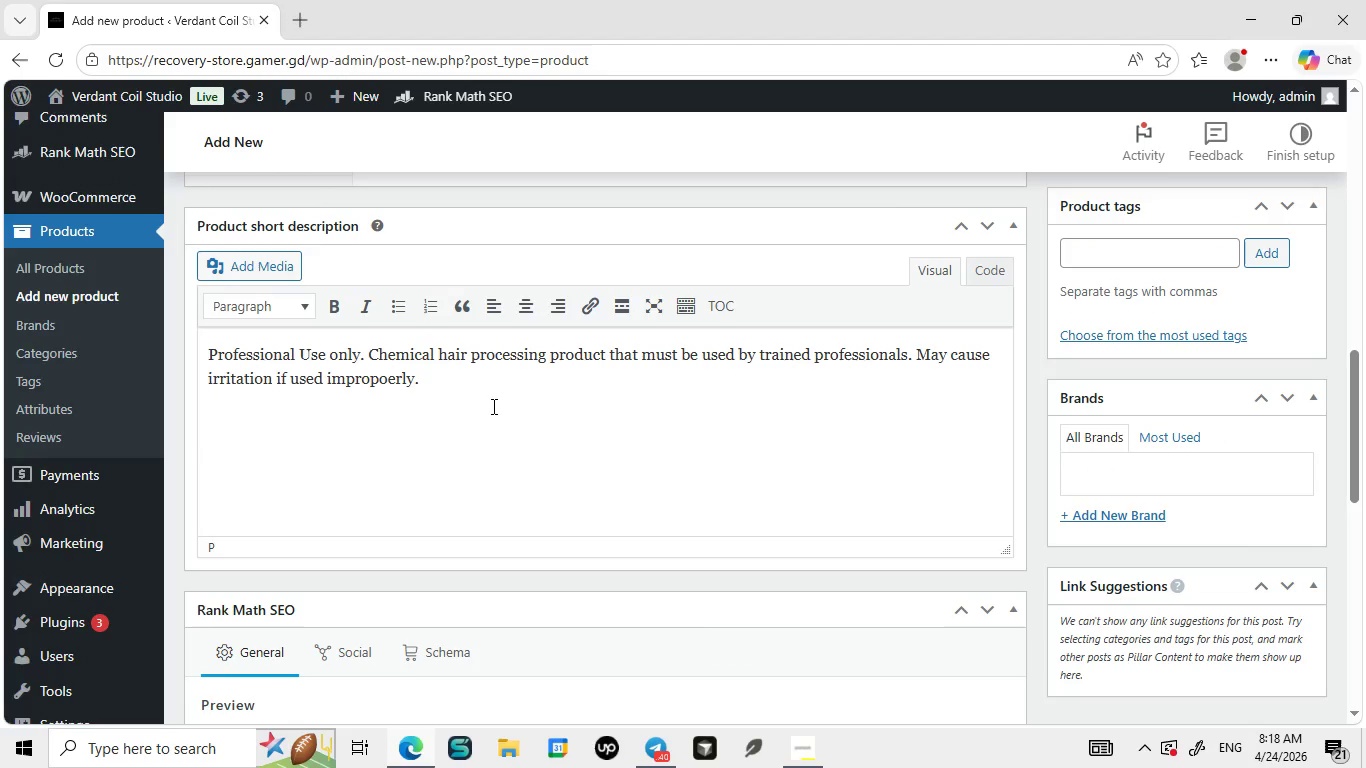 
left_click([492, 406])
 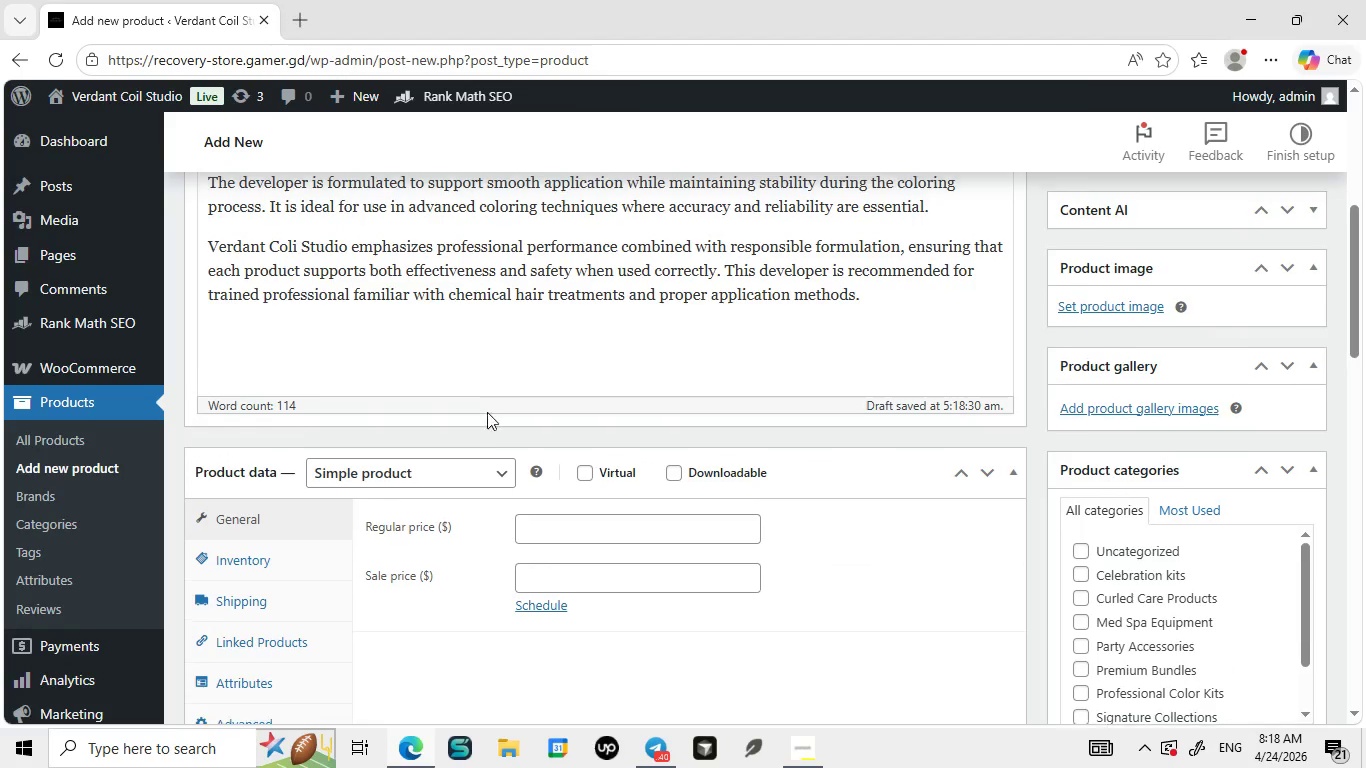 
double_click([567, 523])
 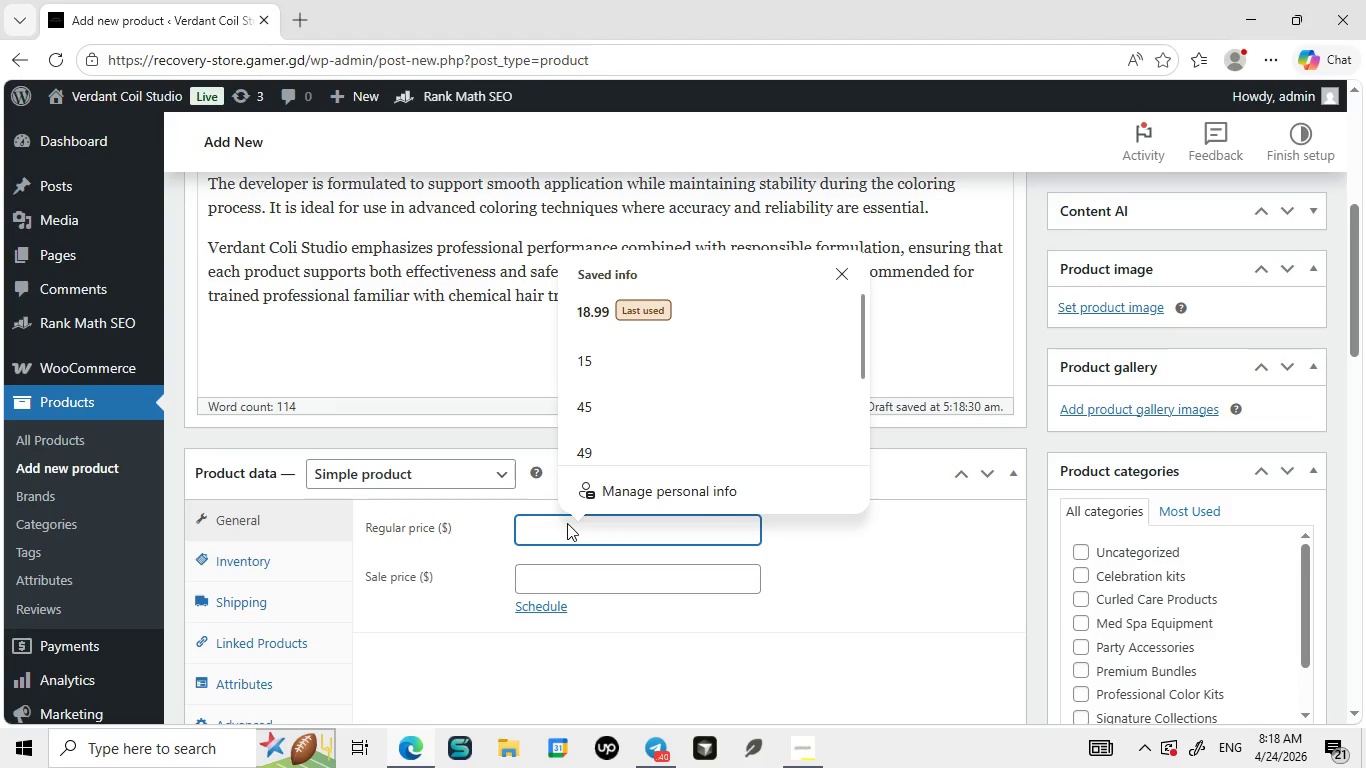 
left_click([567, 523])
 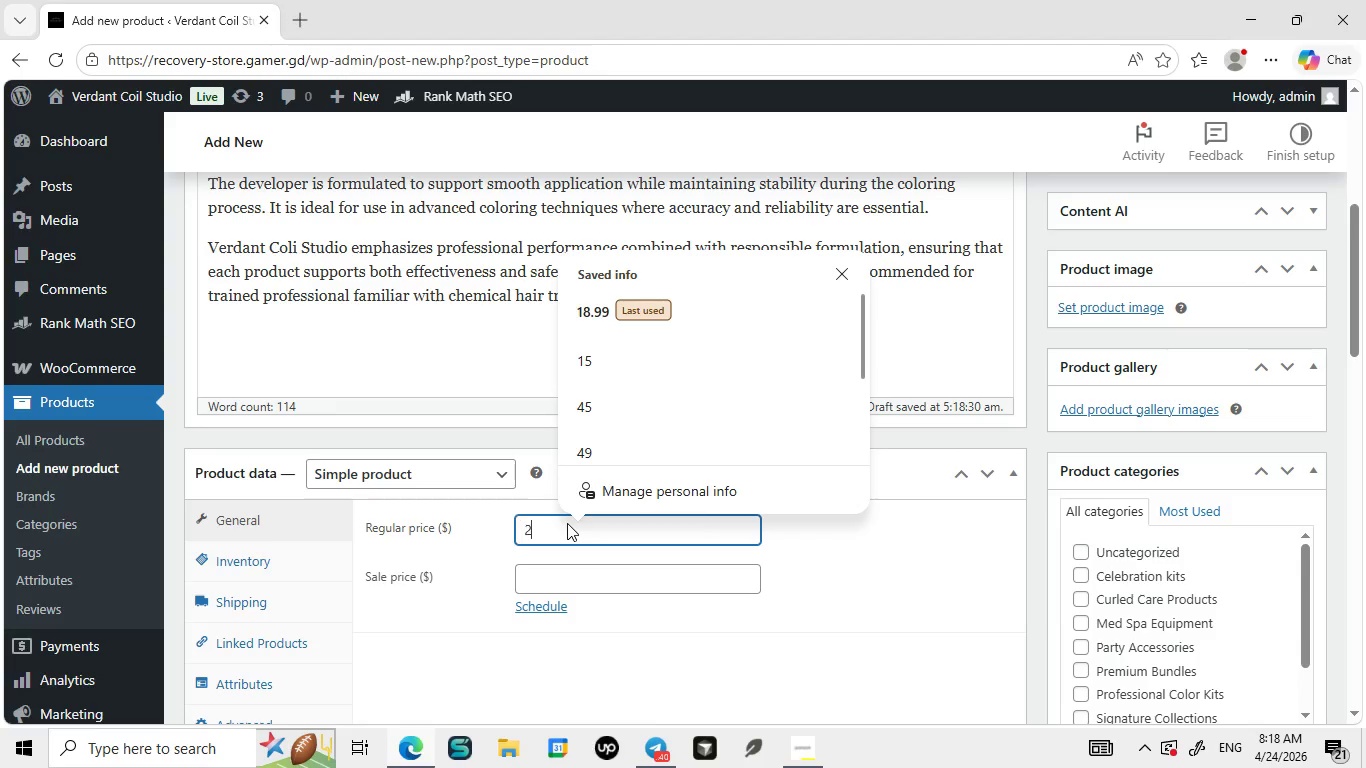 
type(22.99)
 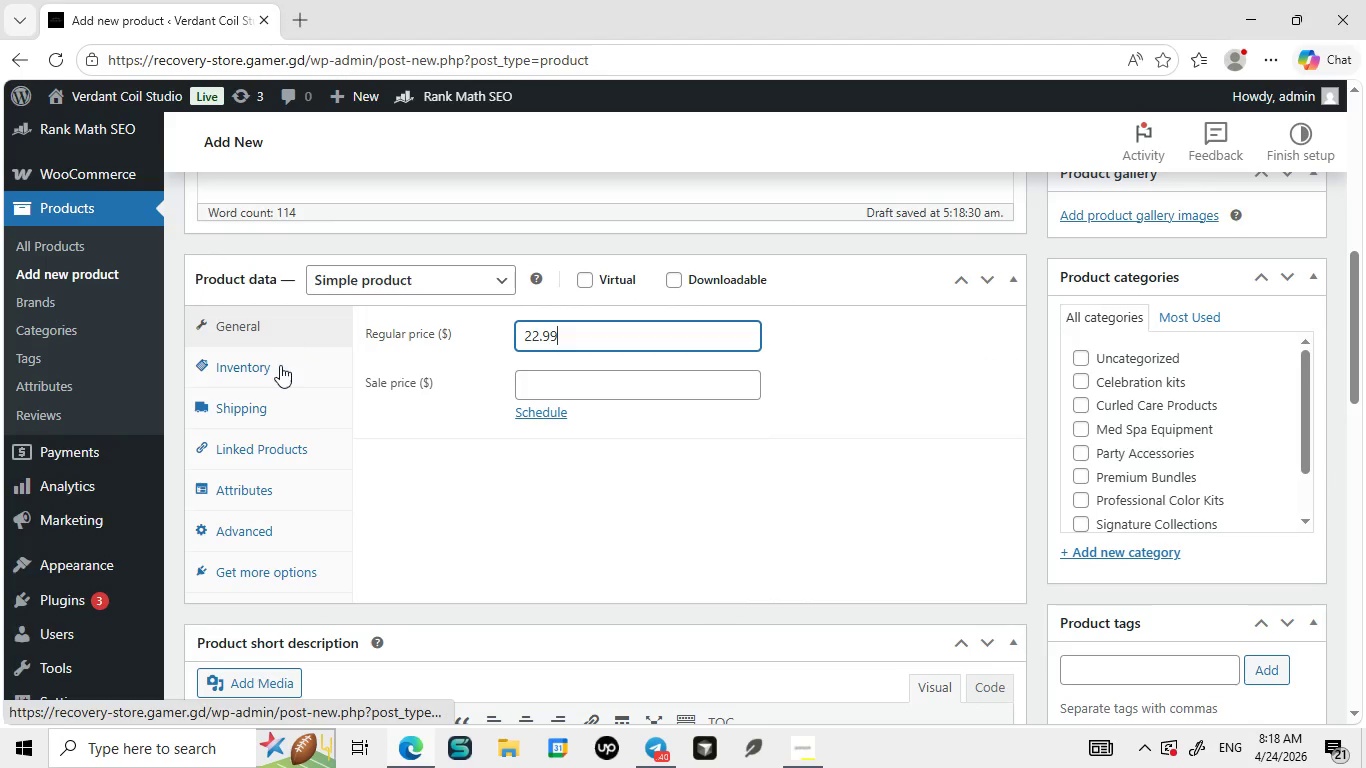 
left_click([280, 366])
 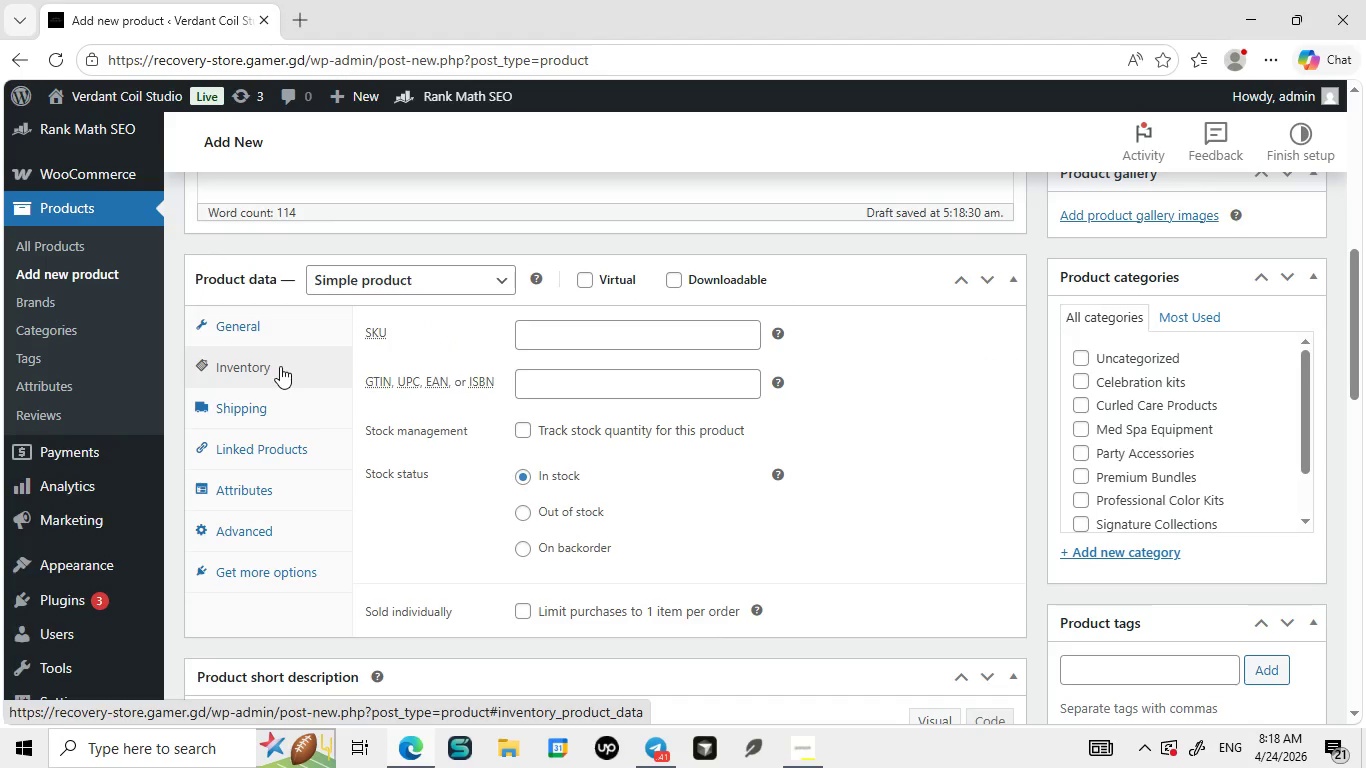 
wait(7.62)
 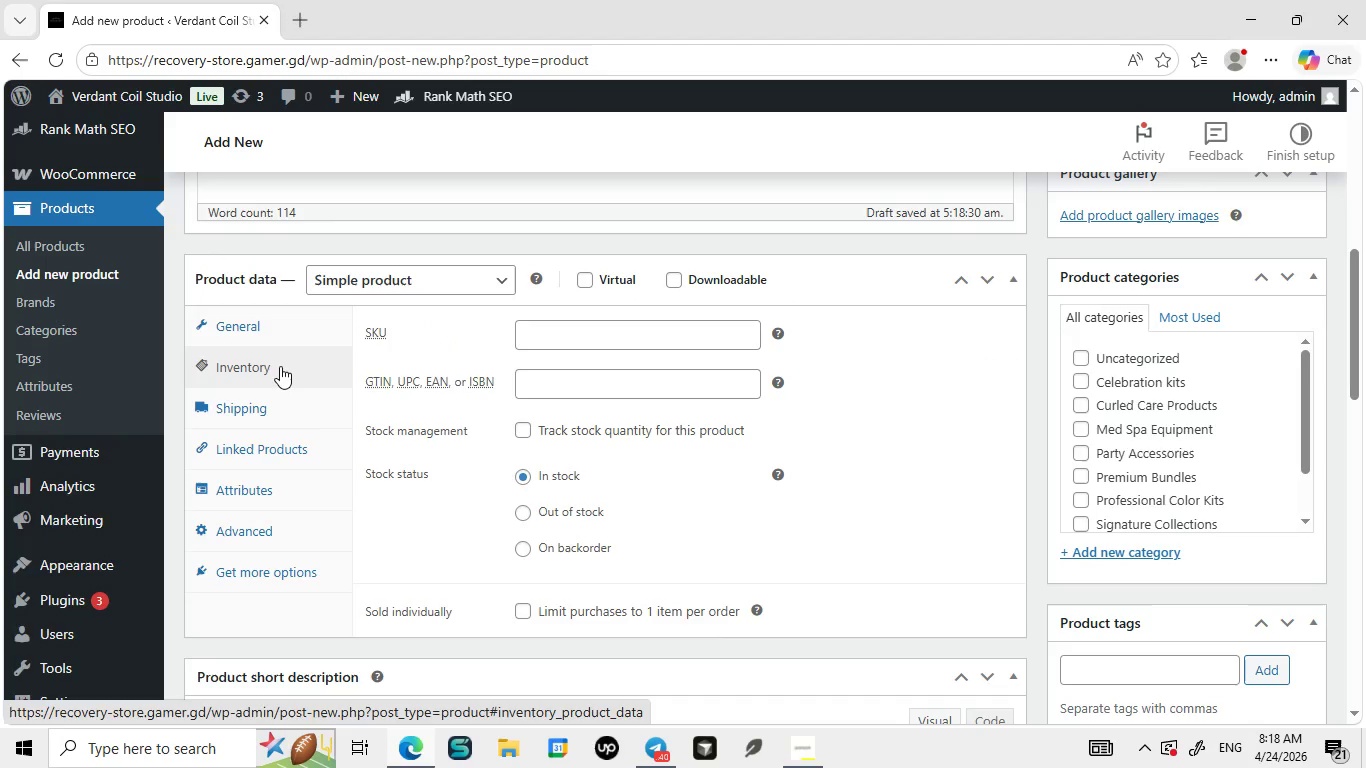 
left_click([661, 325])
 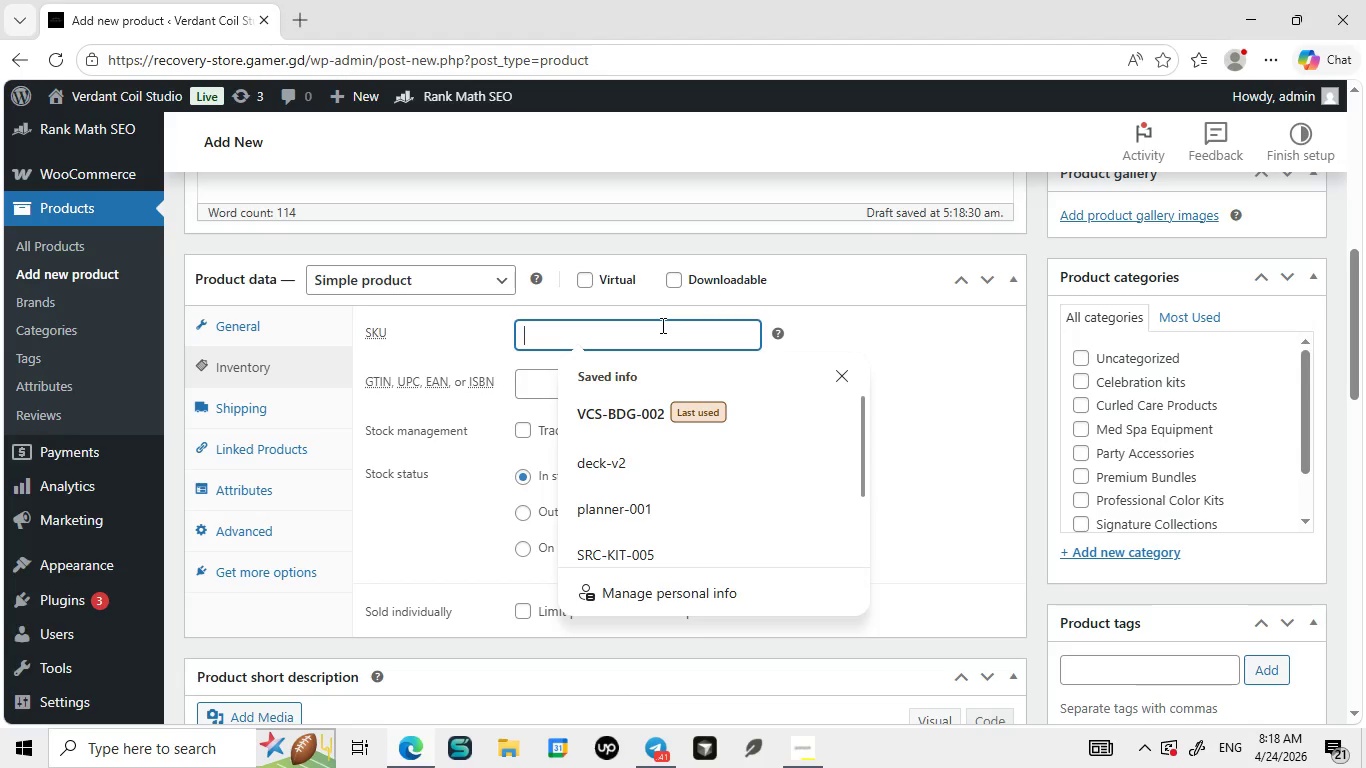 
type(VCS-)
 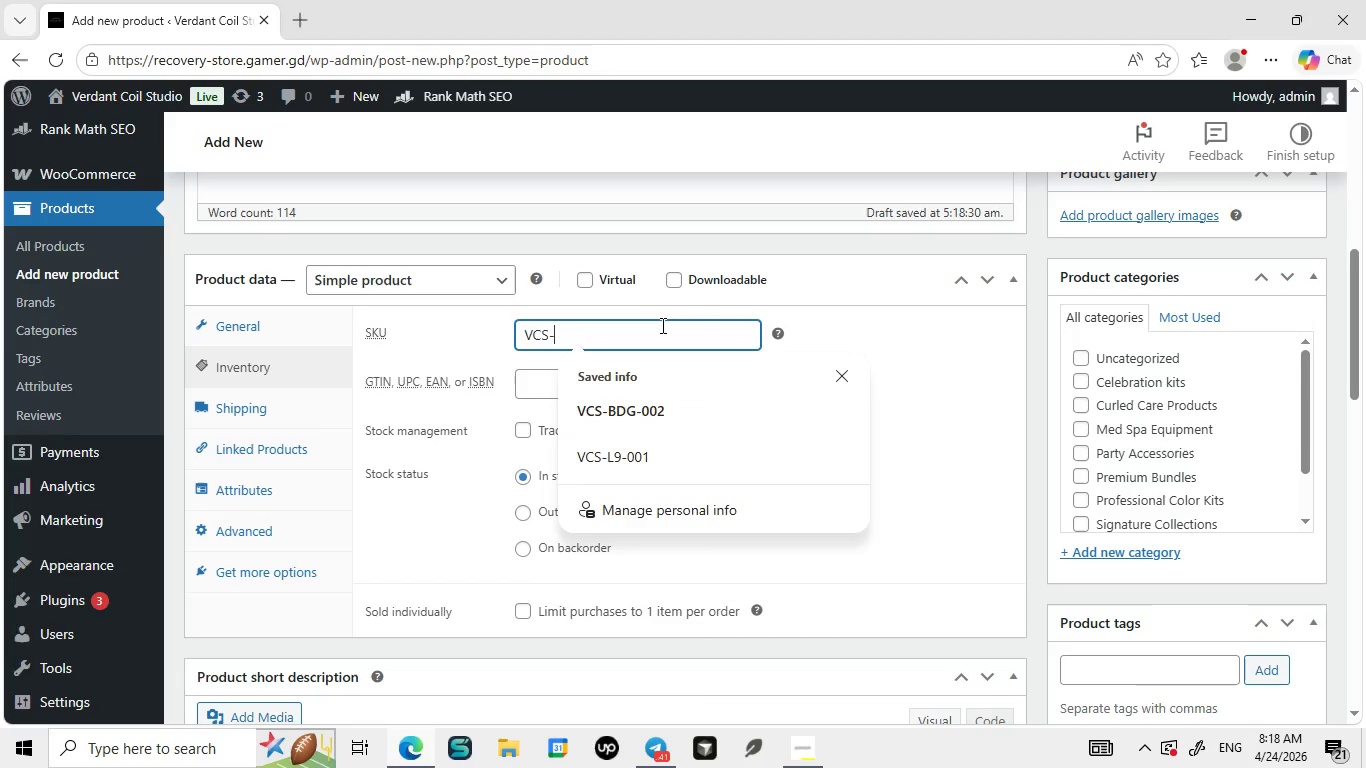 
type(PCD-003)
 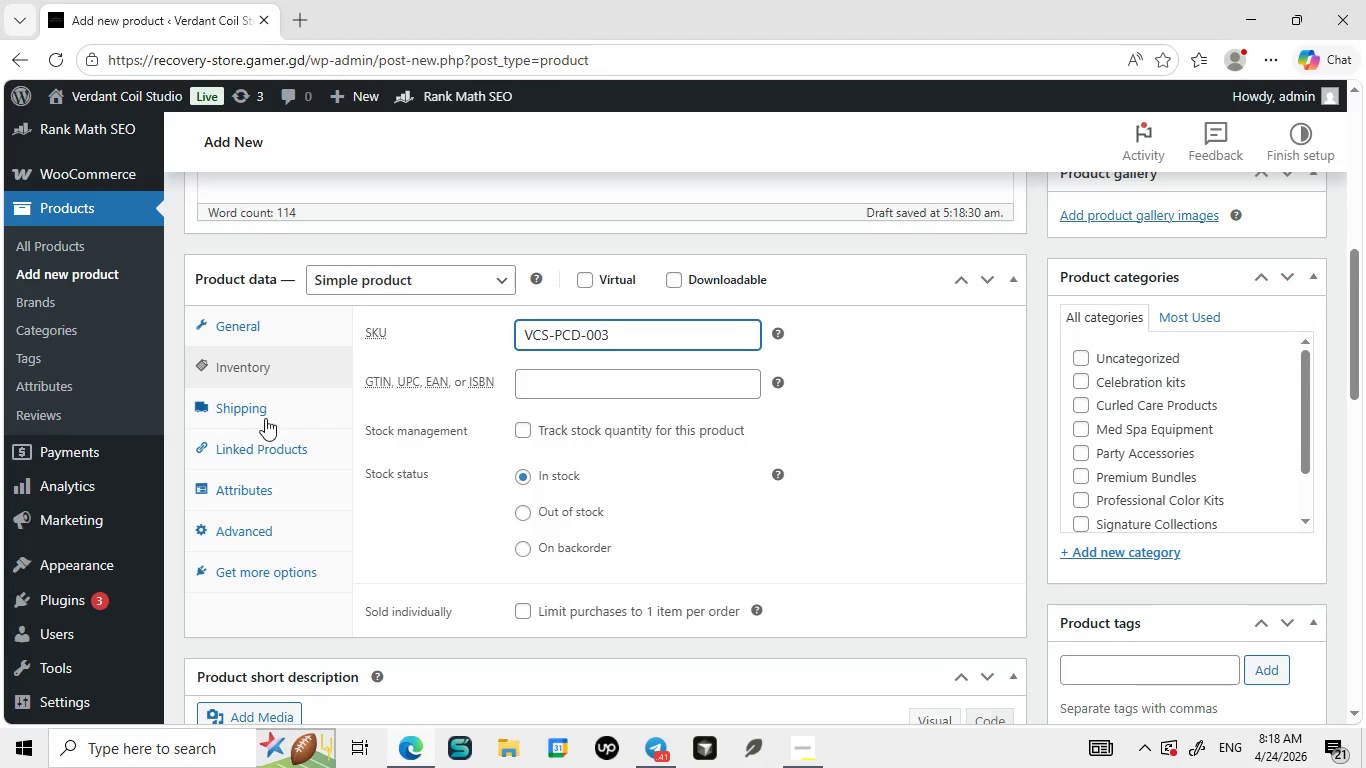 
left_click([265, 418])
 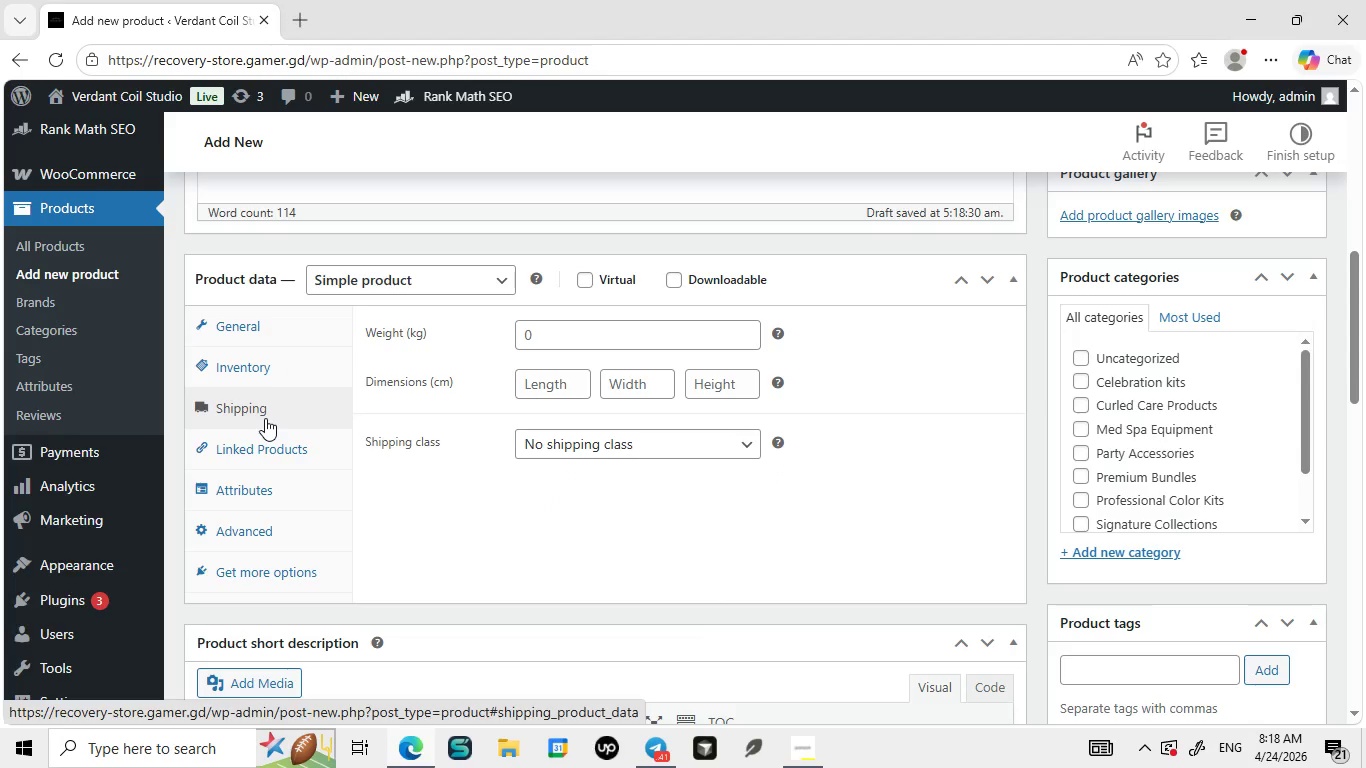 
left_click([269, 456])
 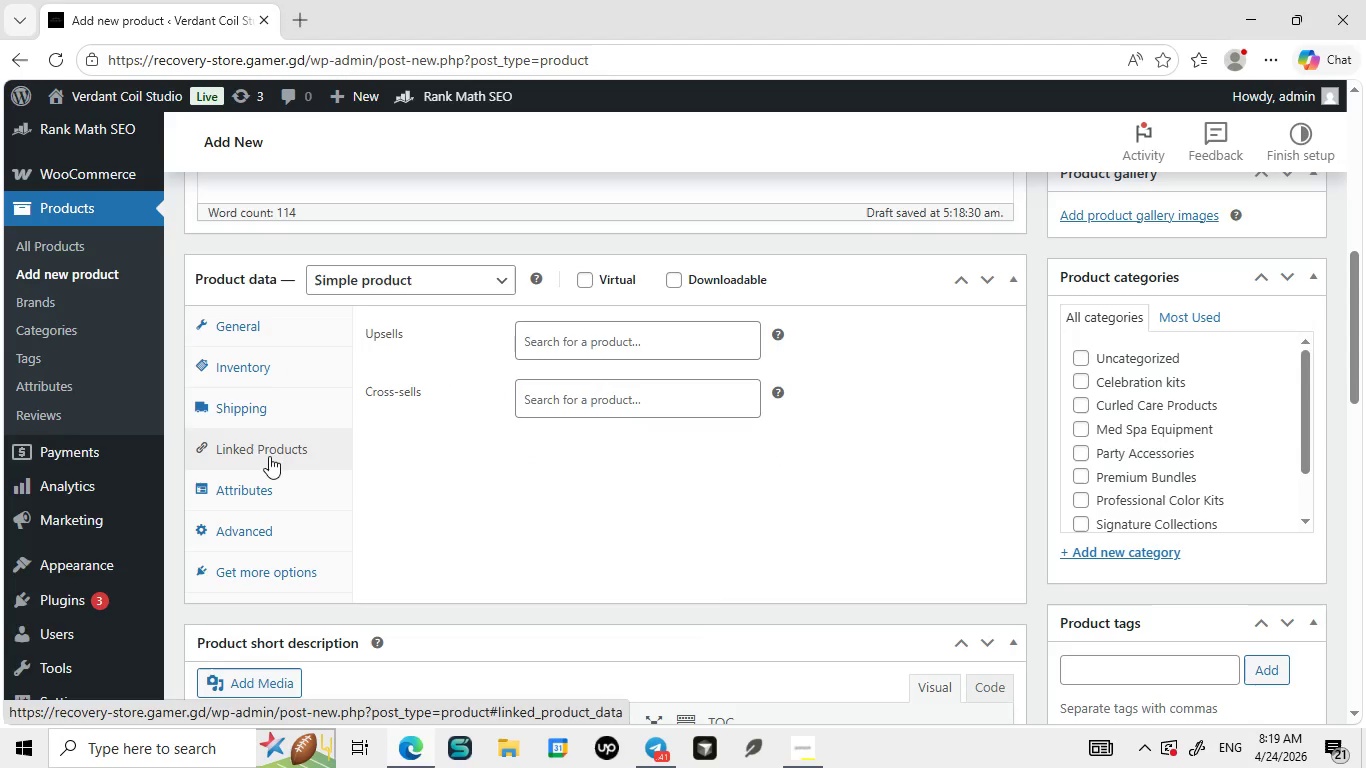 
left_click([280, 496])
 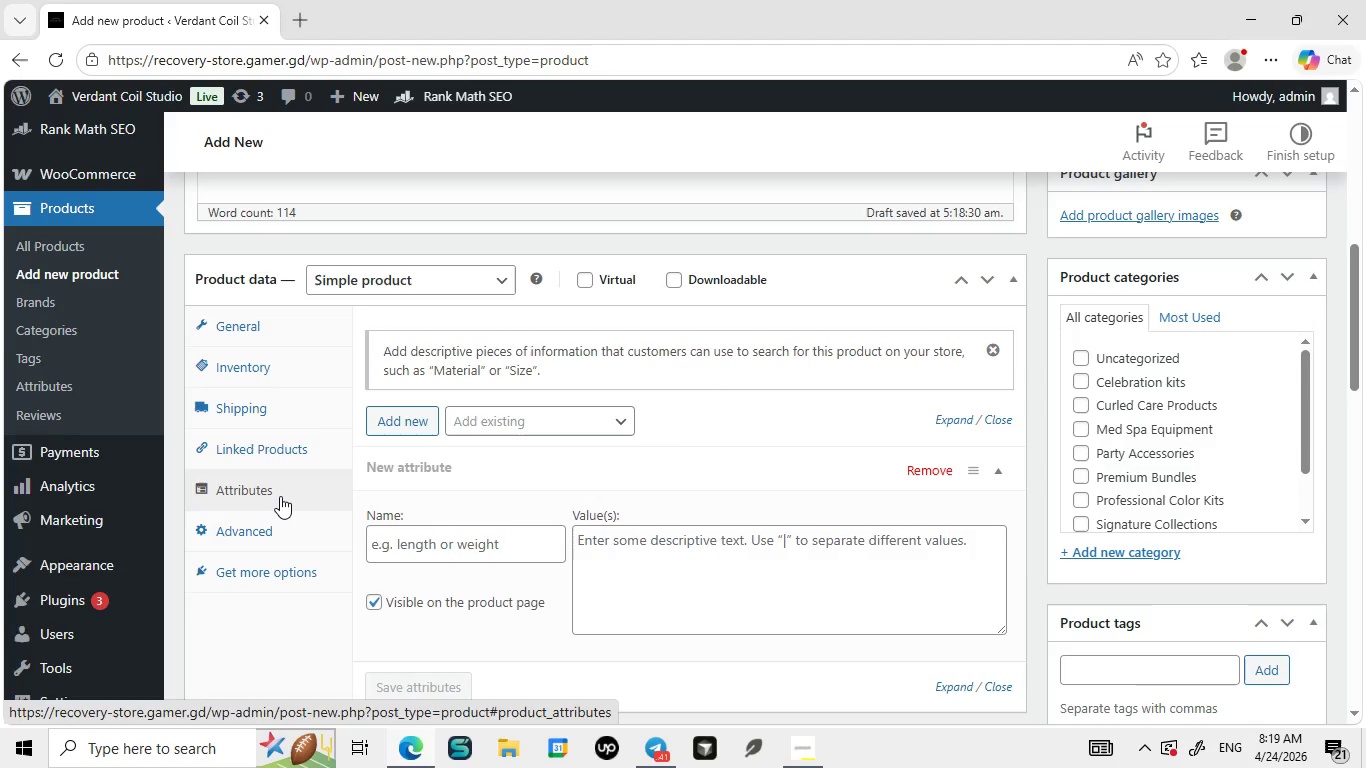 
wait(23.25)
 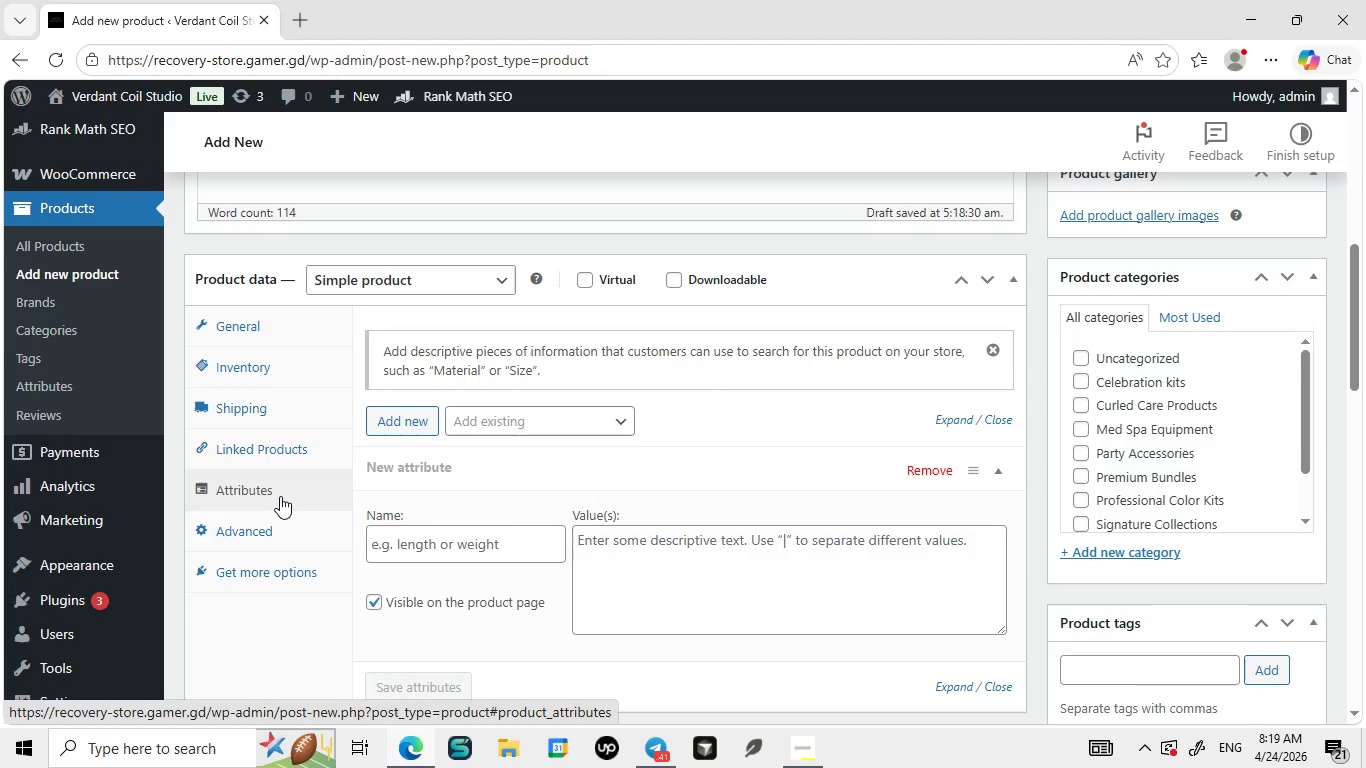 
left_click([280, 496])
 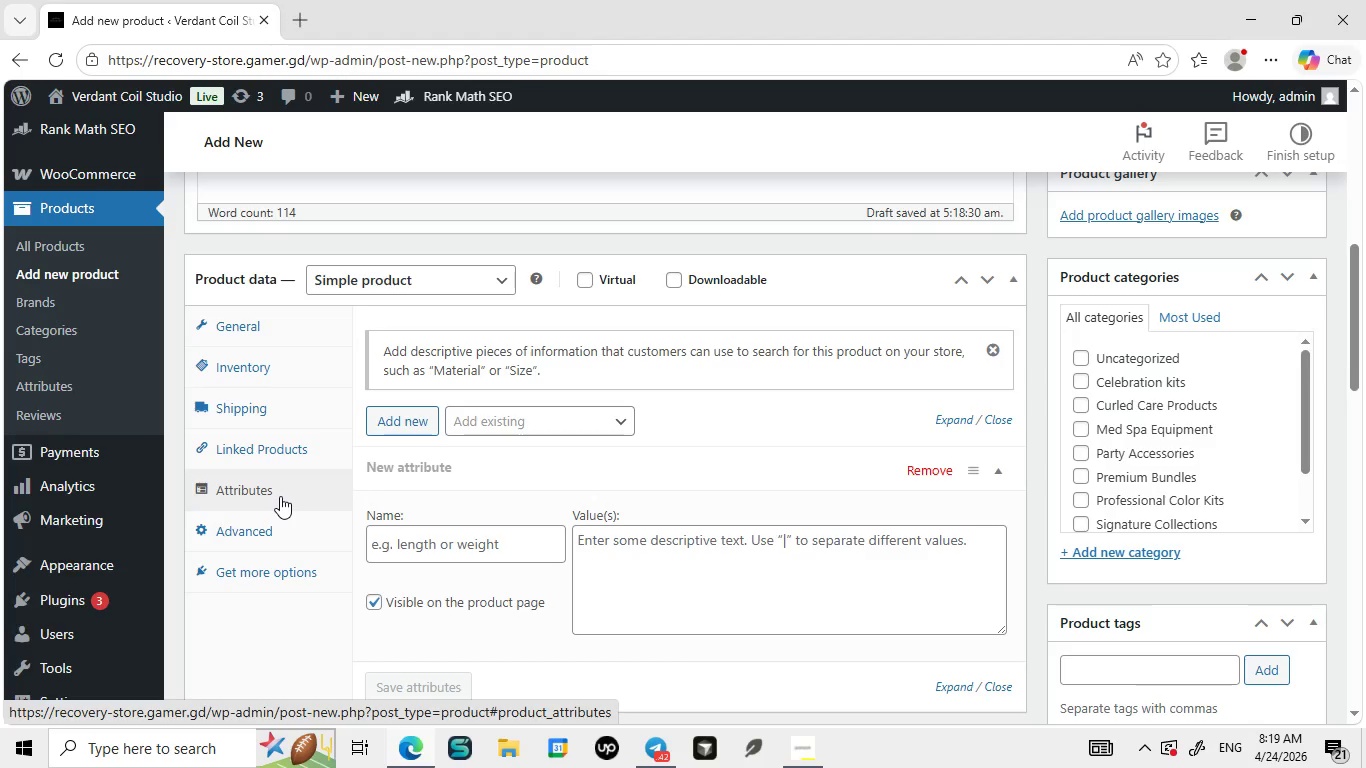 
wait(28.49)
 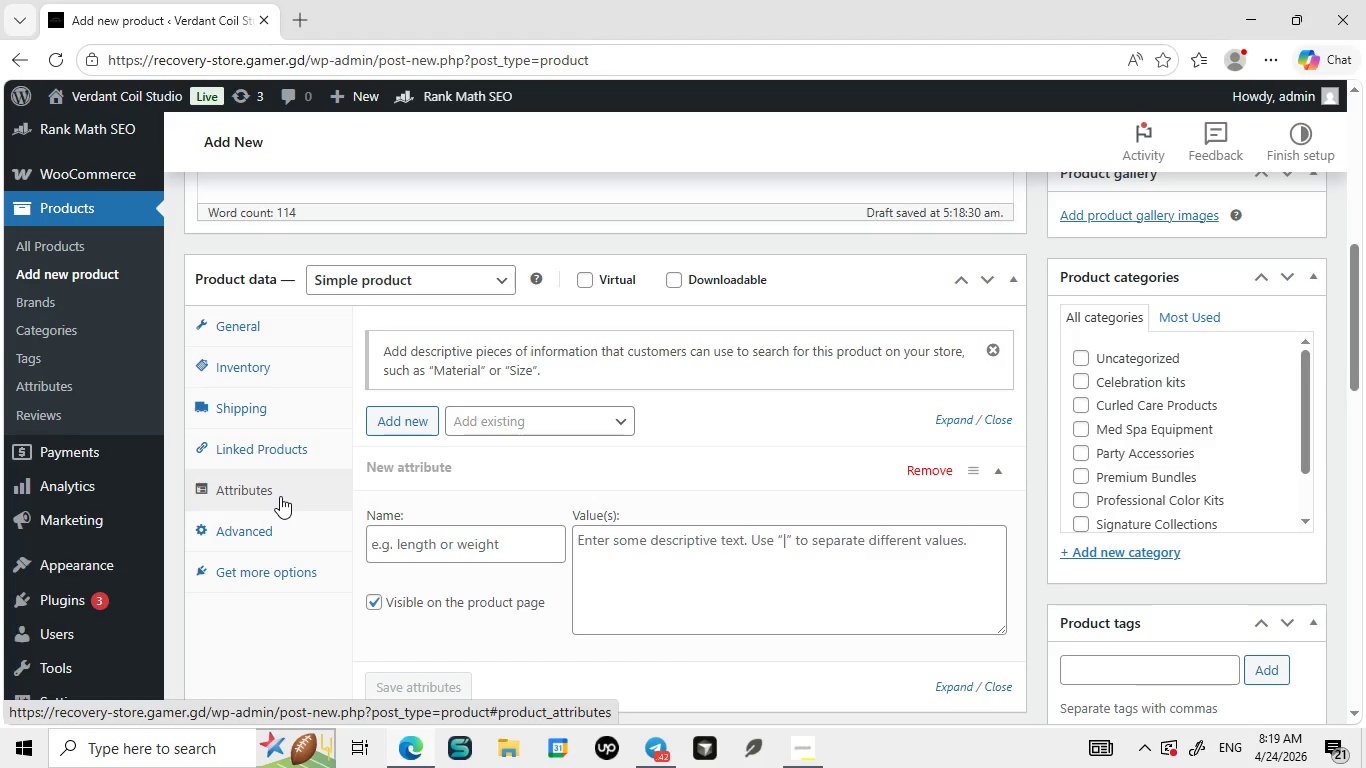 
left_click([463, 549])
 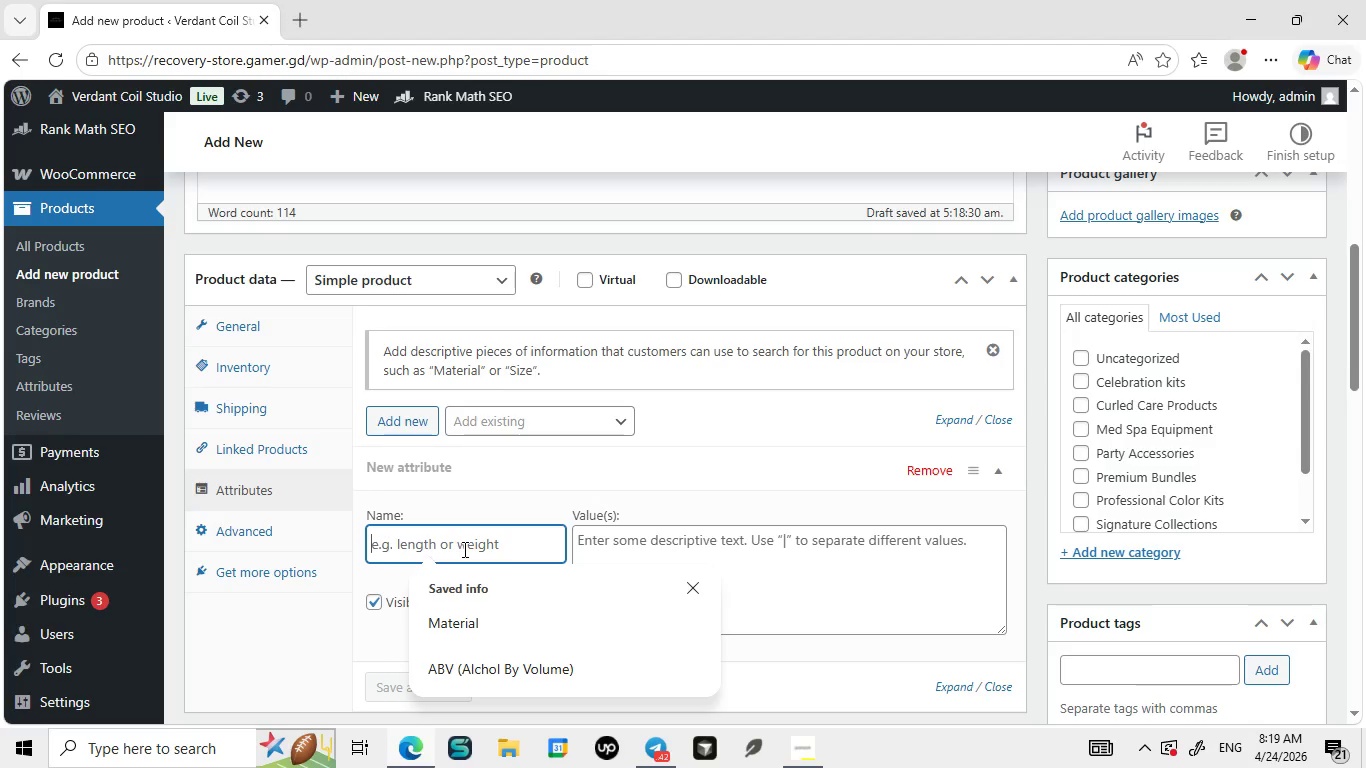 
type(Ingridient)
 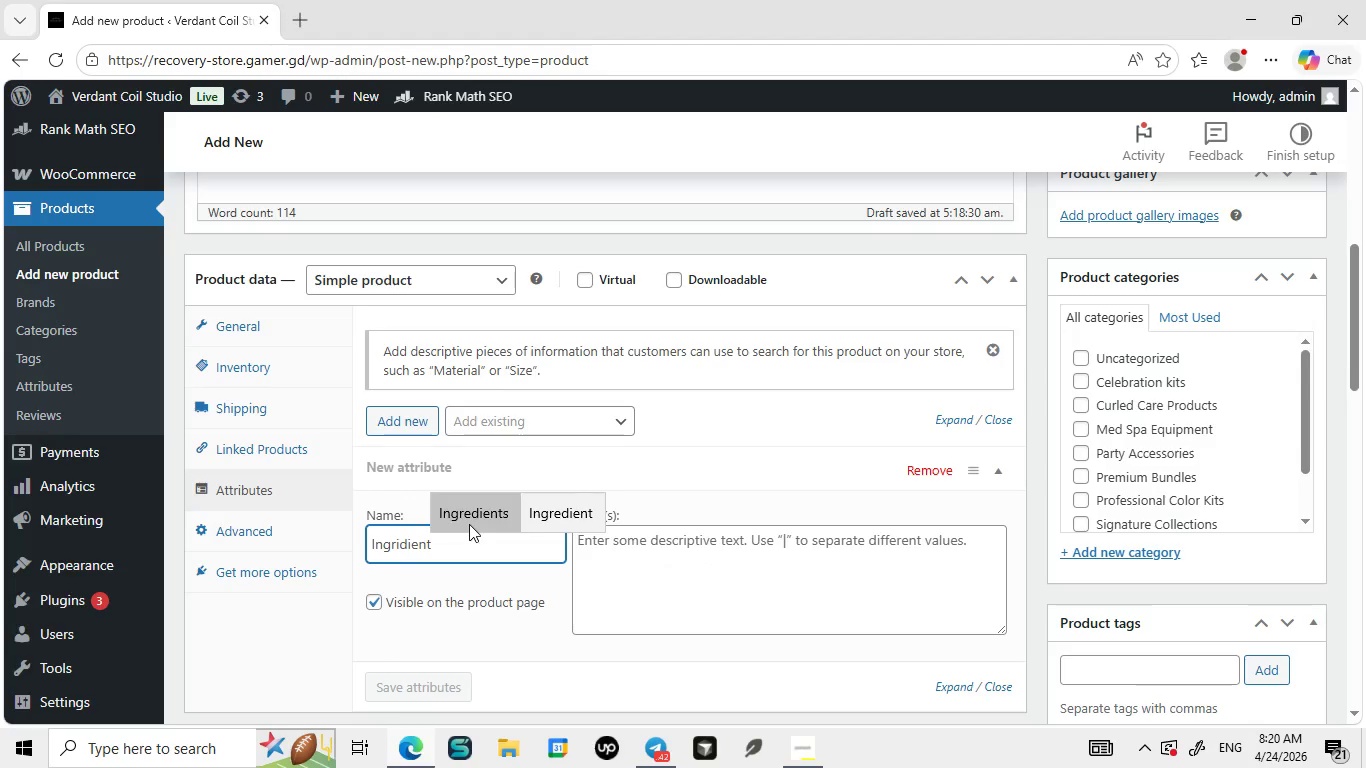 
left_click([469, 524])
 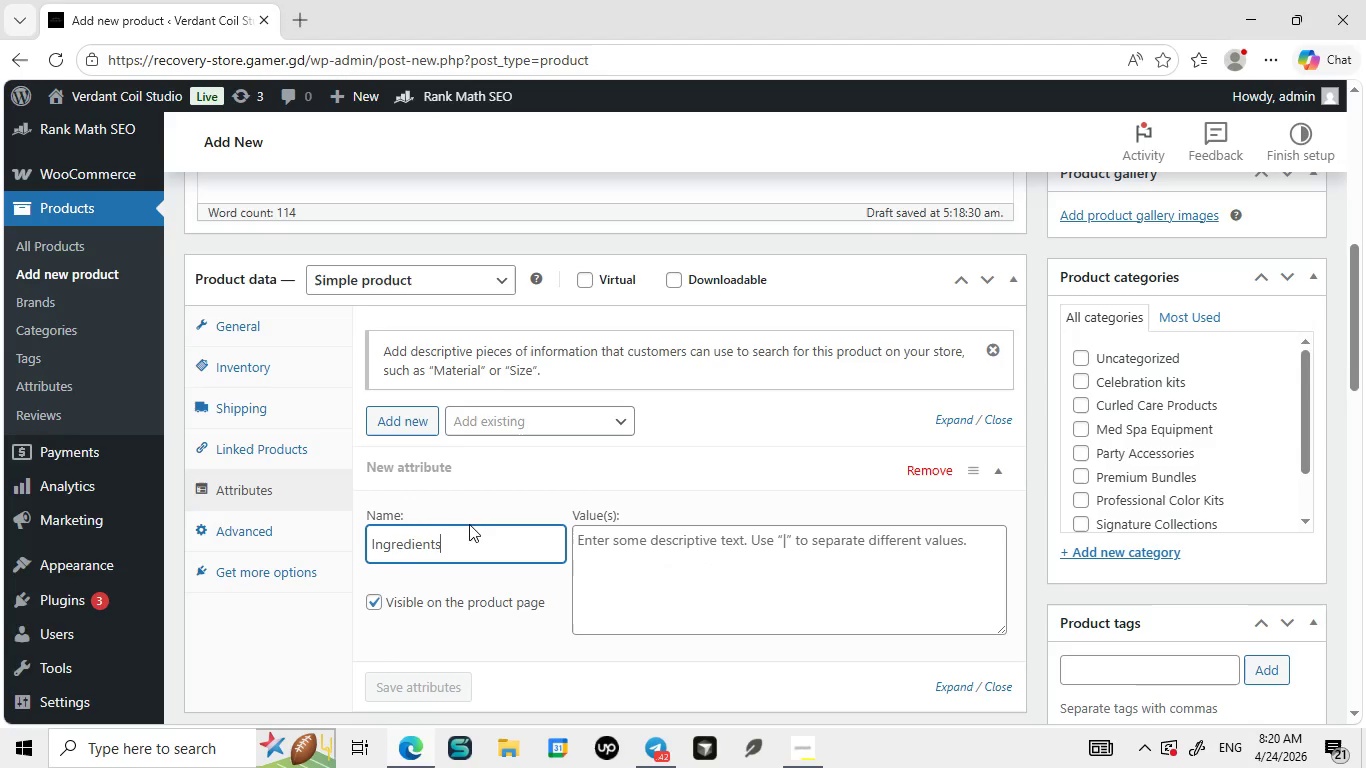 
key(Backspace)
 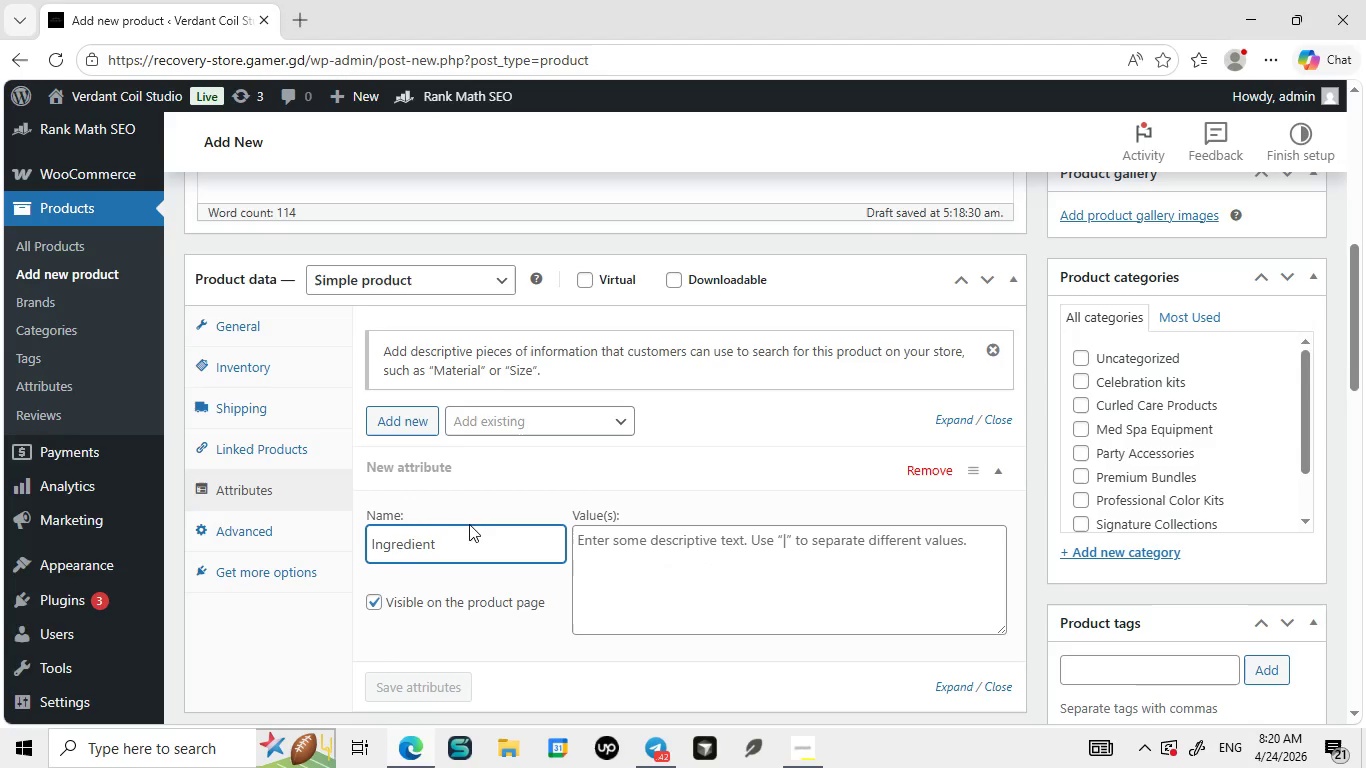 
key(Backspace)
 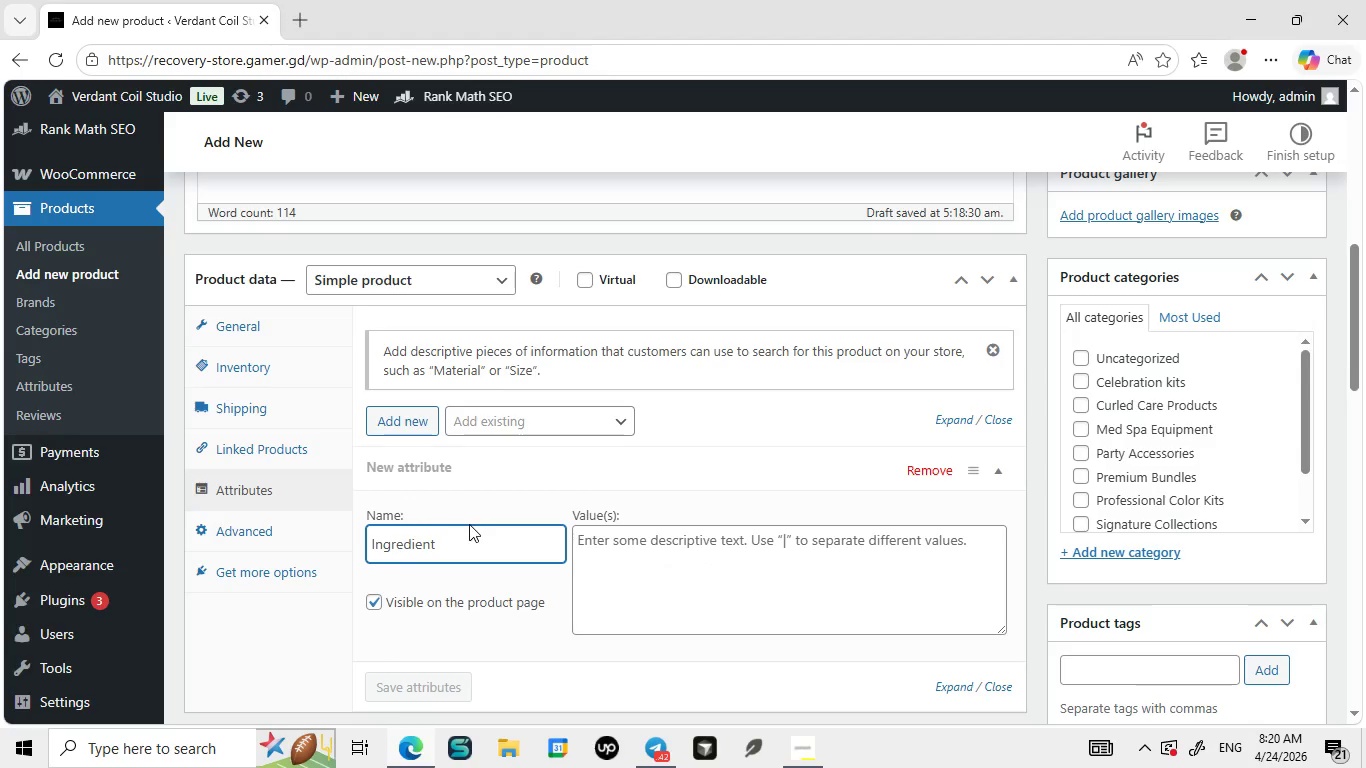 
key(S)
 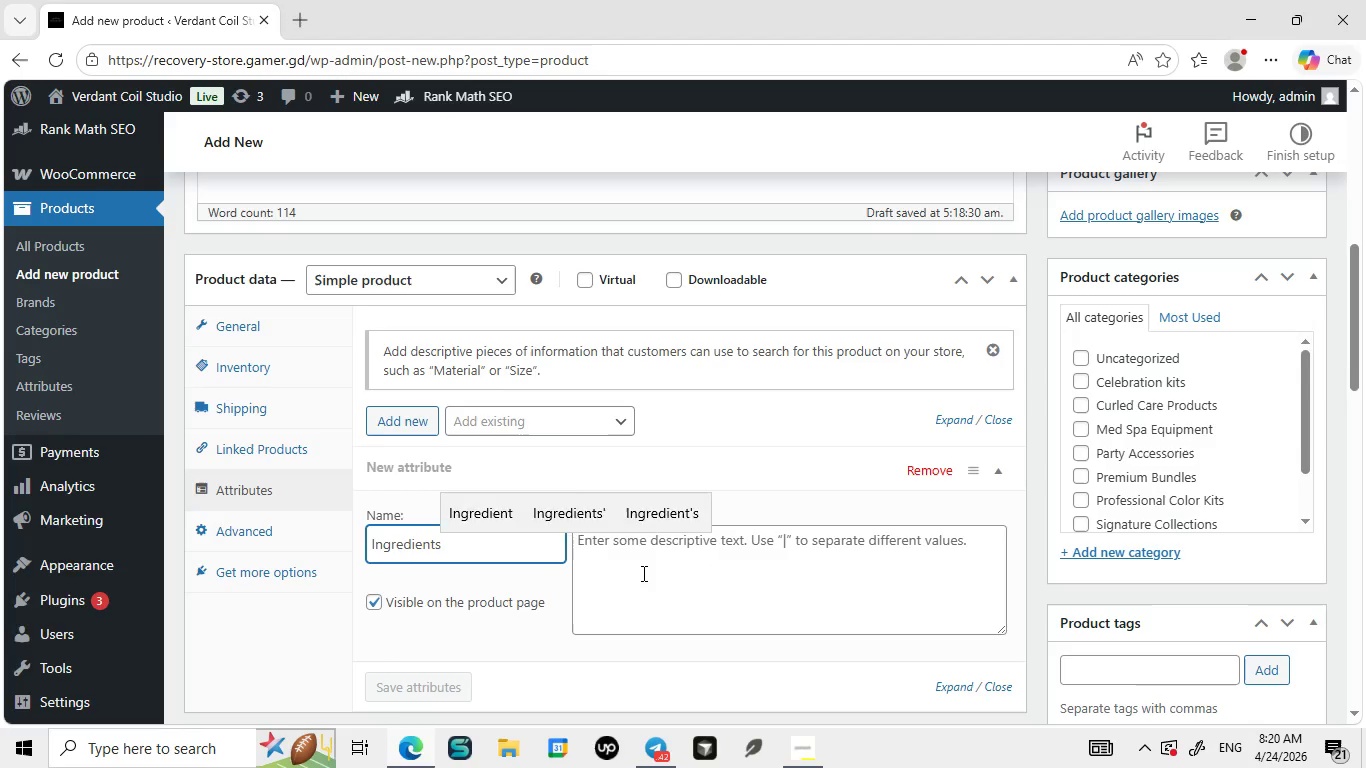 
left_click([642, 573])
 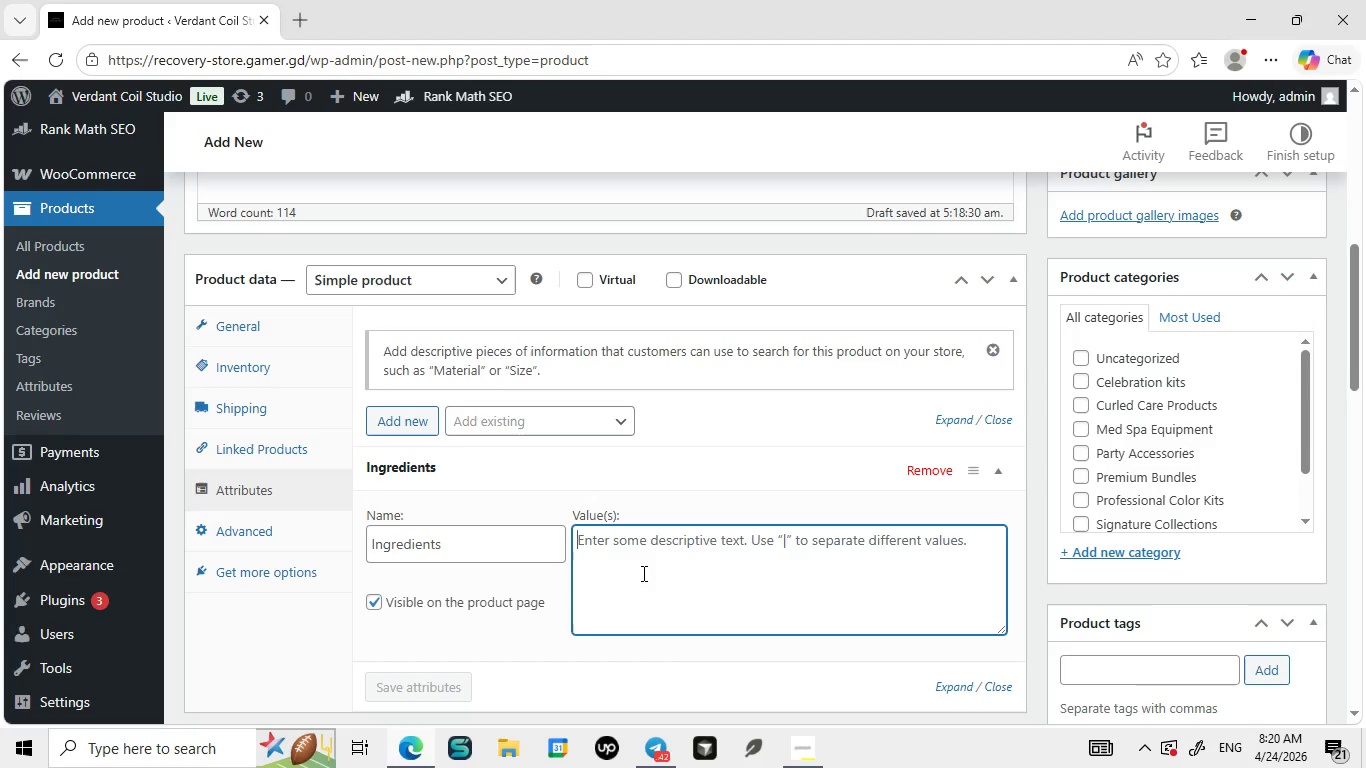 
wait(21.14)
 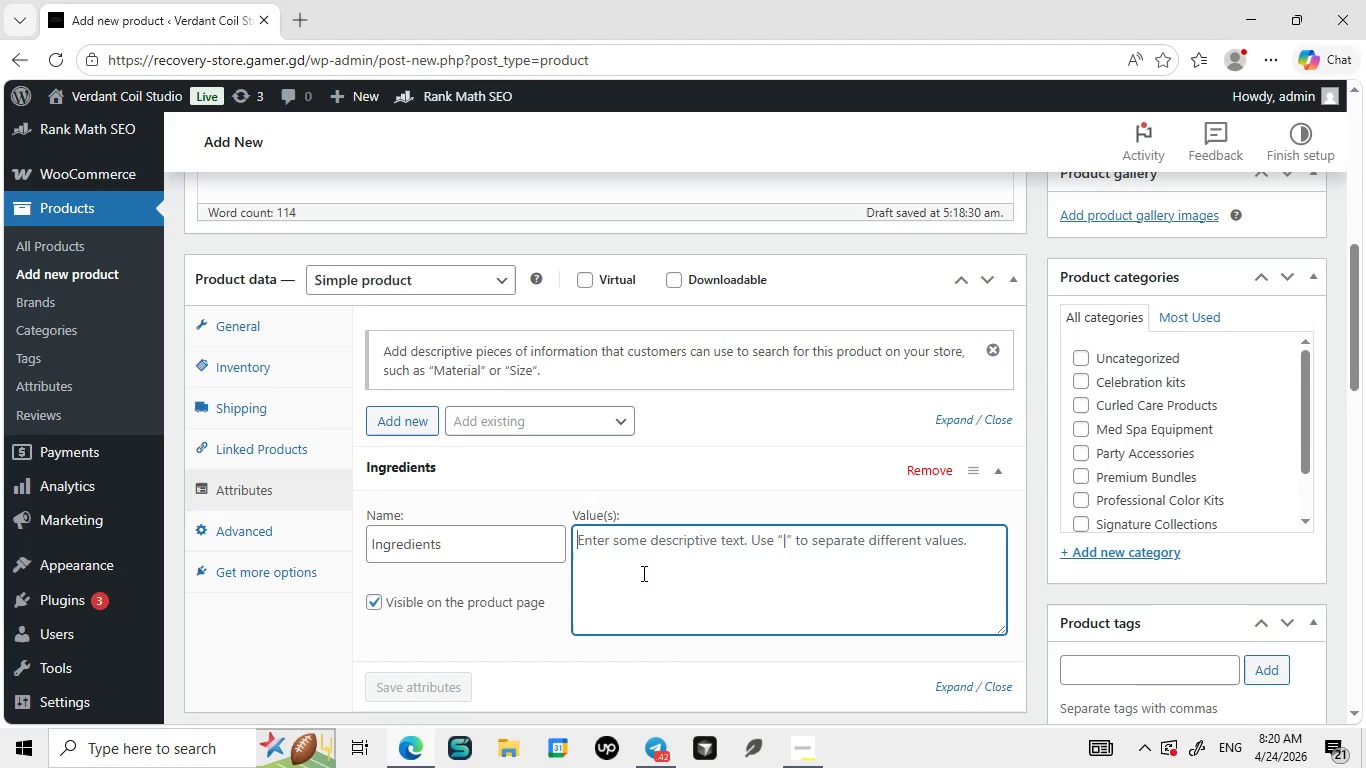 
type(Hydroggen Peroxide, Purified Water, Cetearyl)
 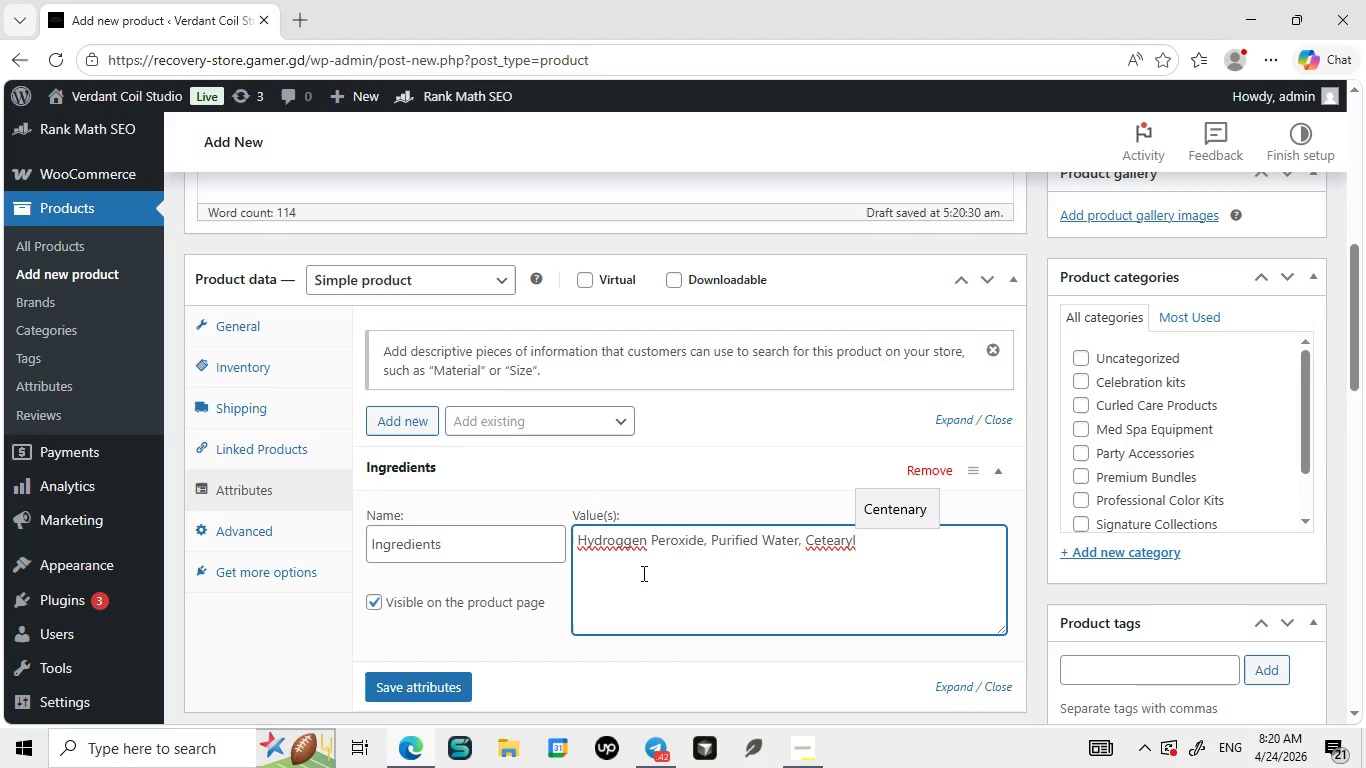 
wait(6.5)
 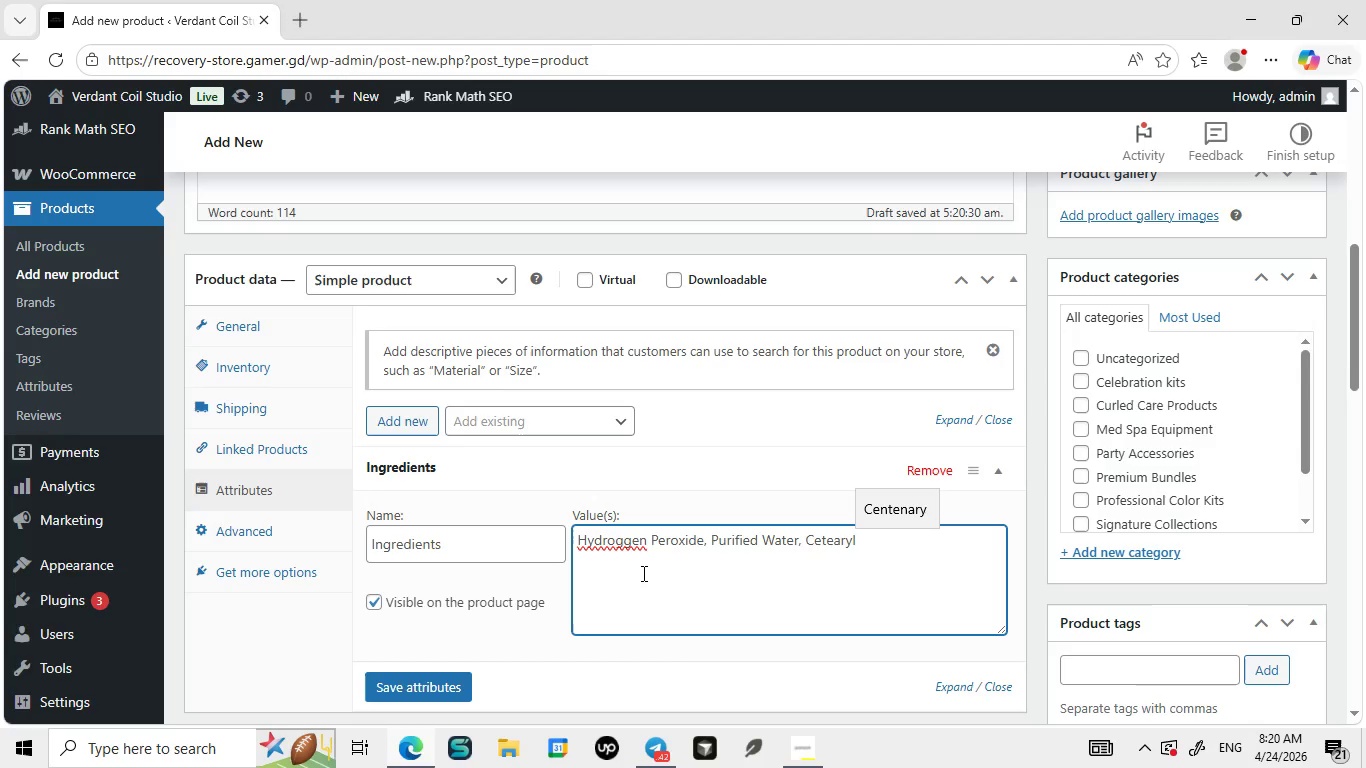 
type( Alchol, Stablizers, cONDITIONING aGENTS)
key(Backspace)
key(Backspace)
key(Backspace)
key(Backspace)
key(Backspace)
type(Conditioning Agents.)
 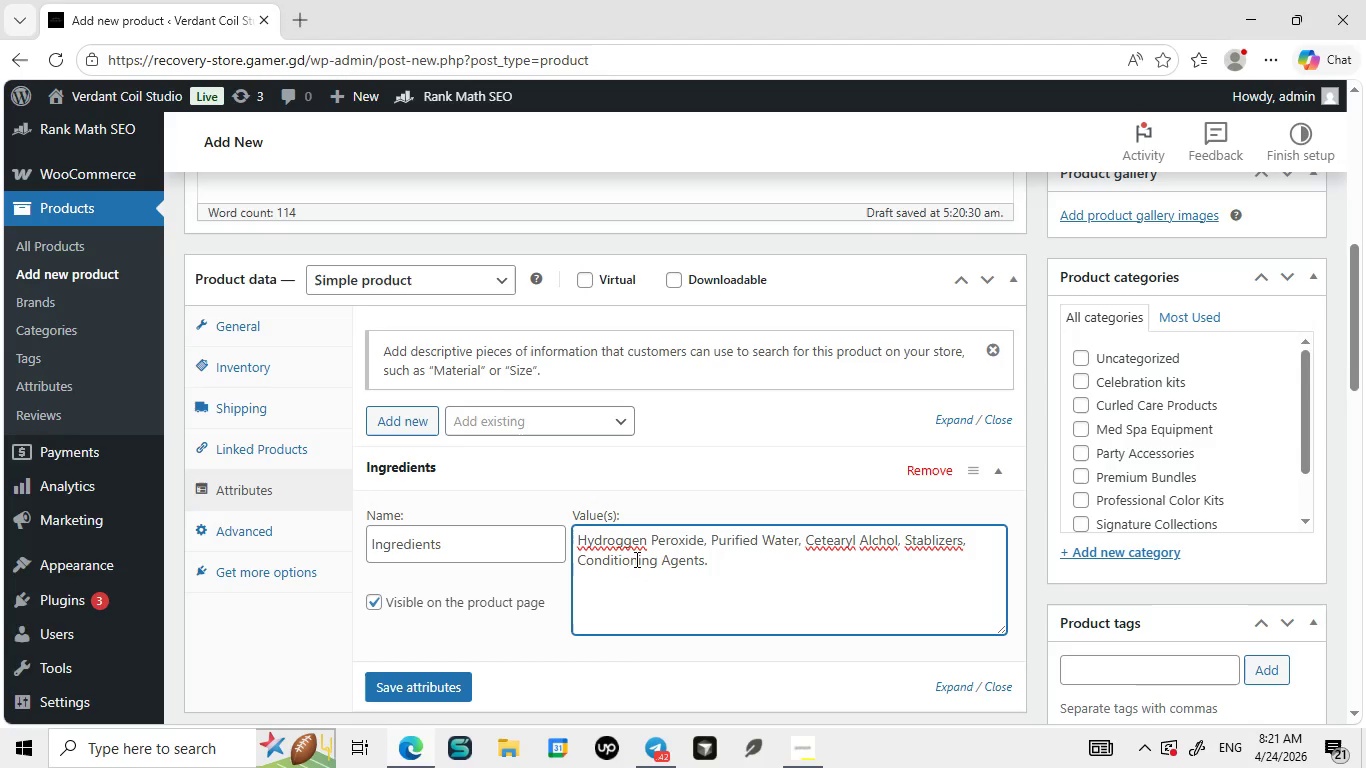 
left_click([627, 550])
 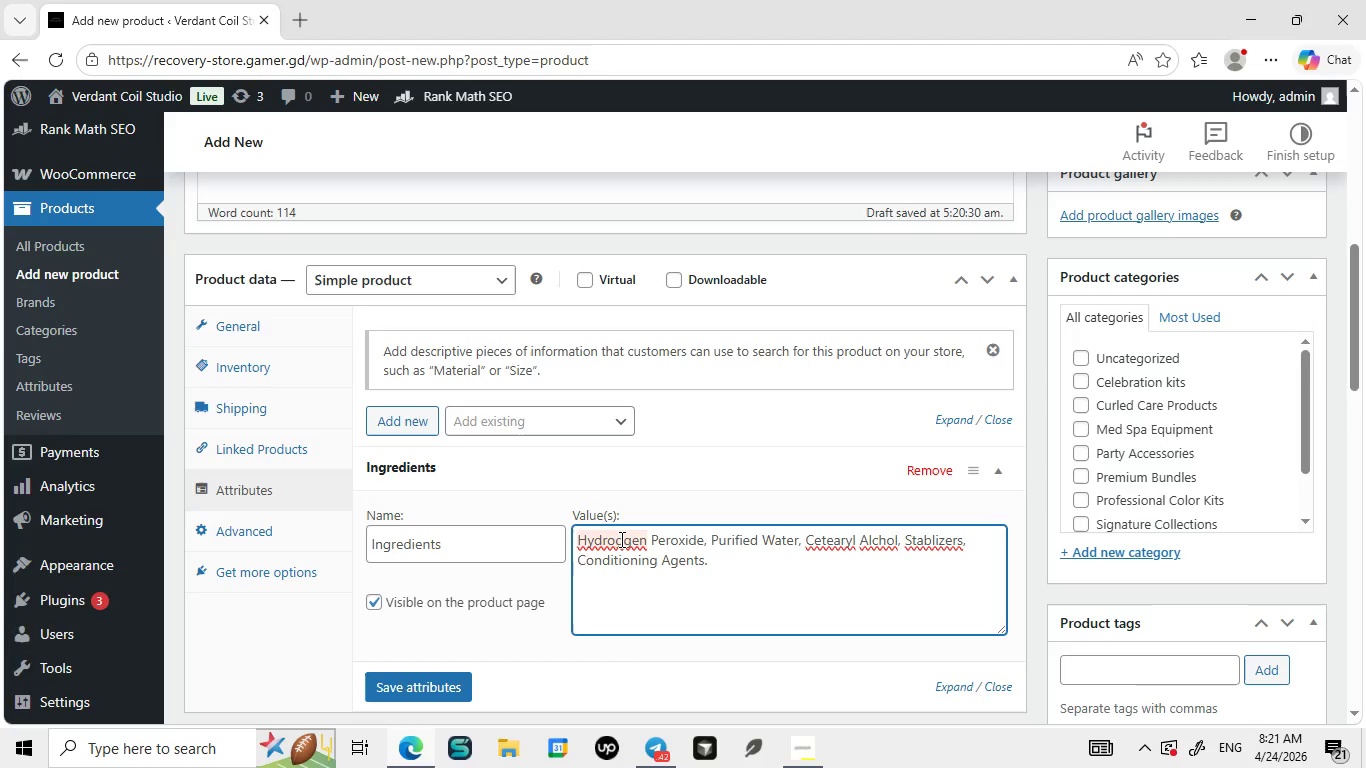 
left_click([620, 539])
 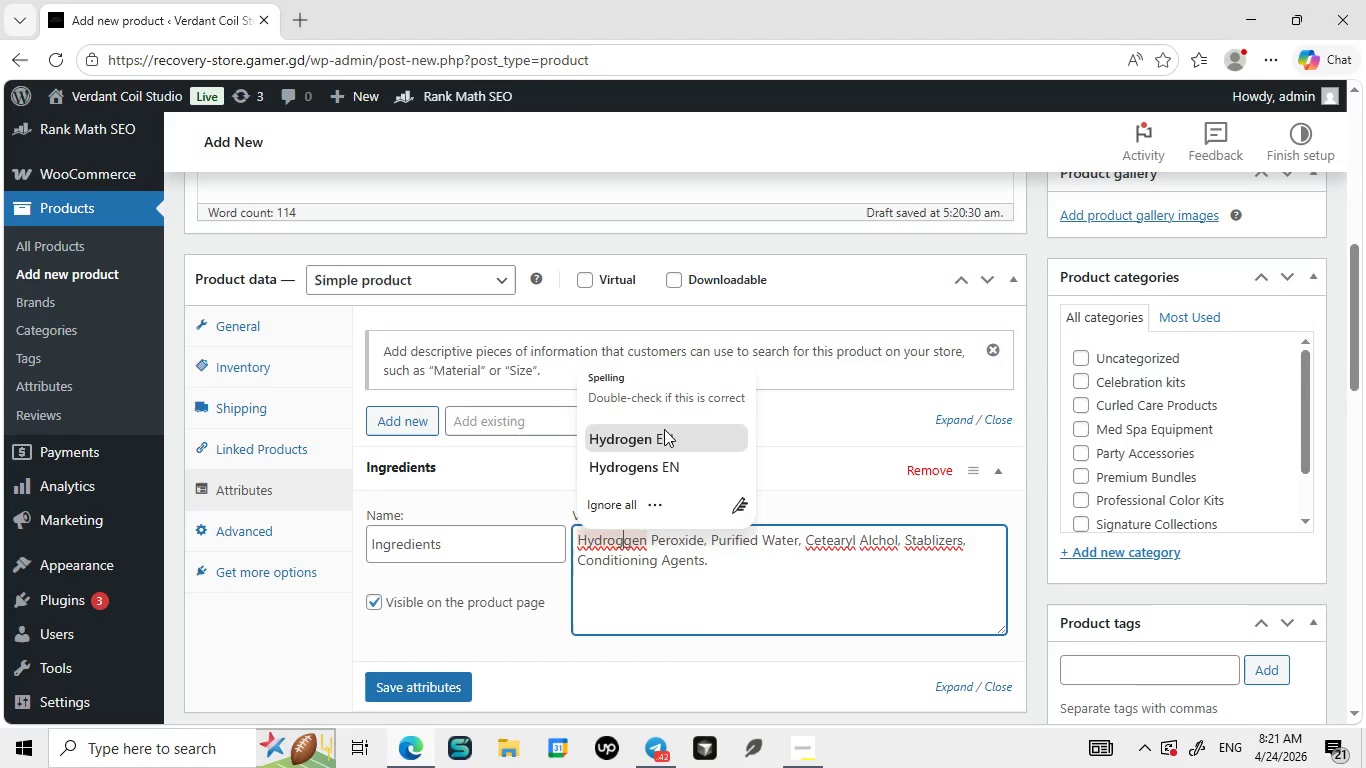 
left_click([664, 429])
 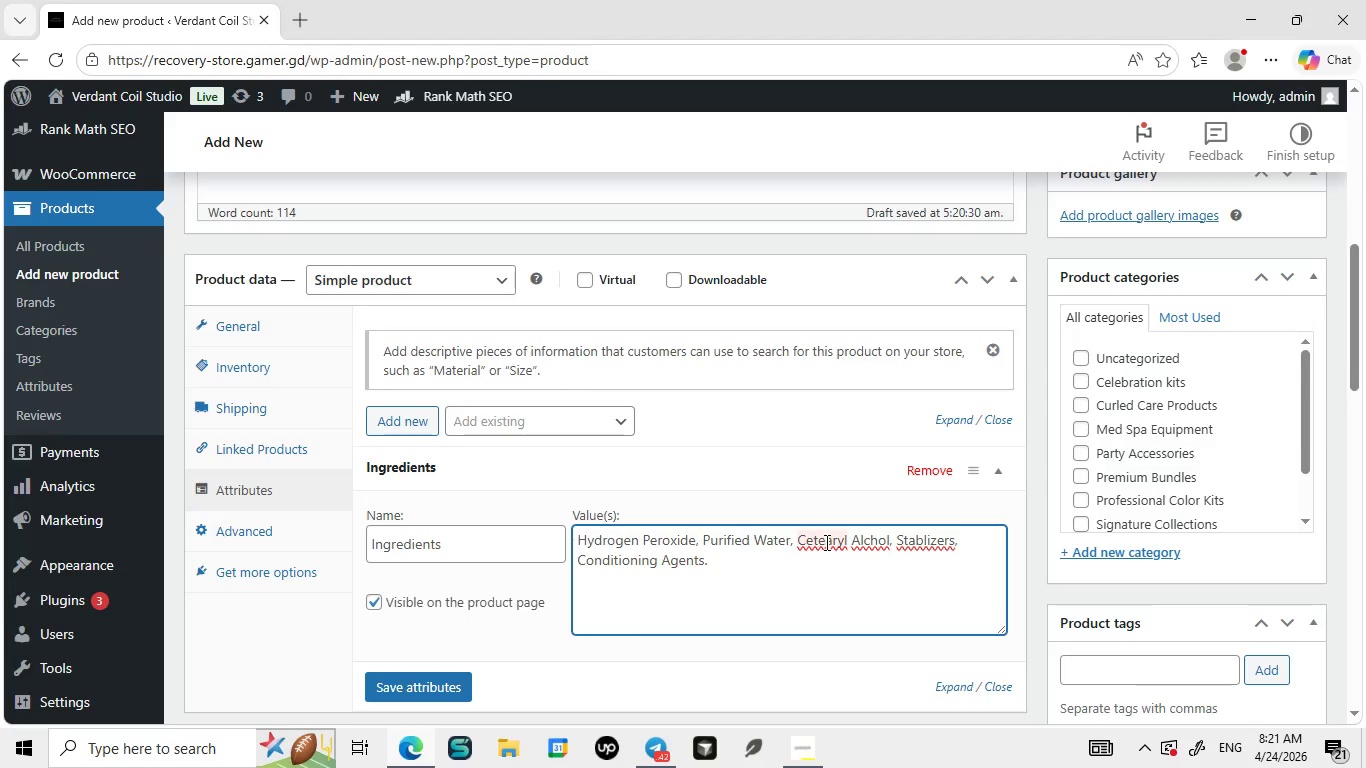 
left_click([825, 542])
 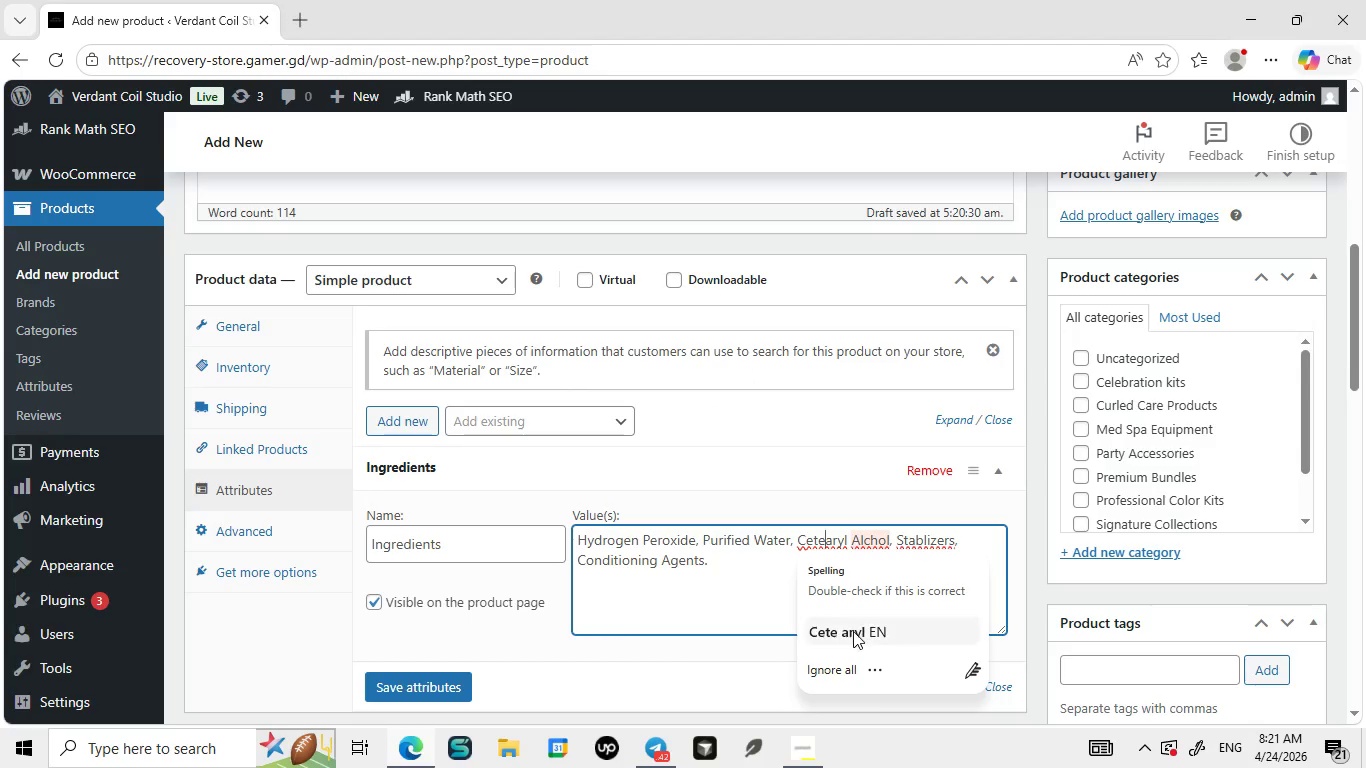 
left_click([853, 631])
 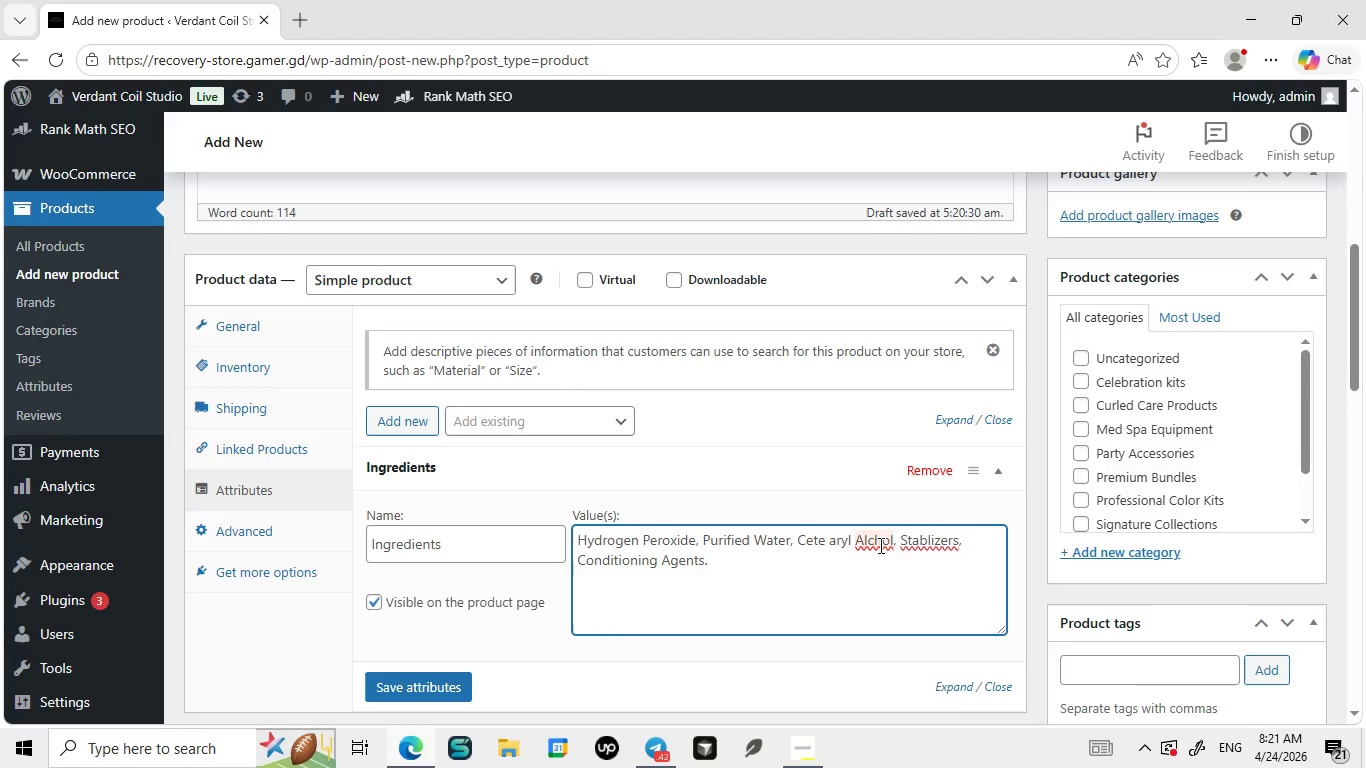 
left_click([877, 545])
 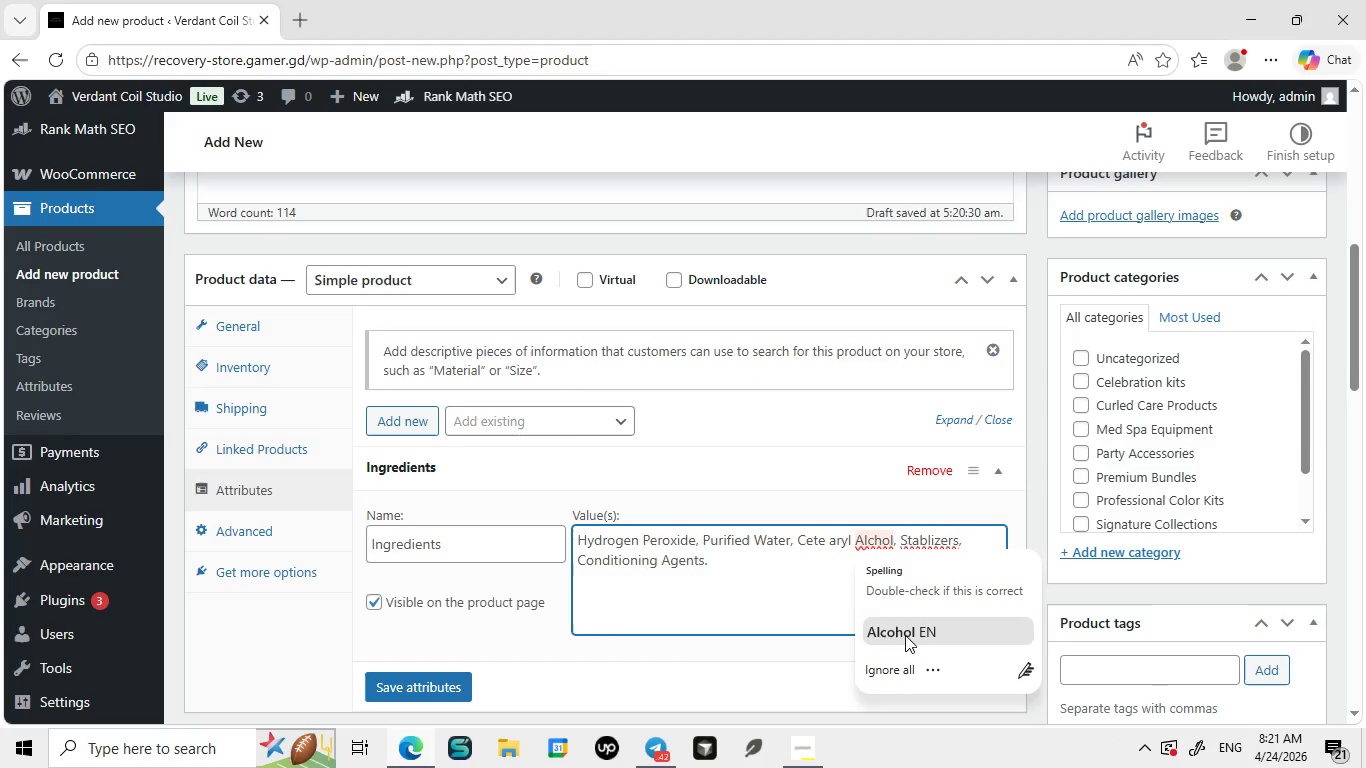 
left_click([905, 635])
 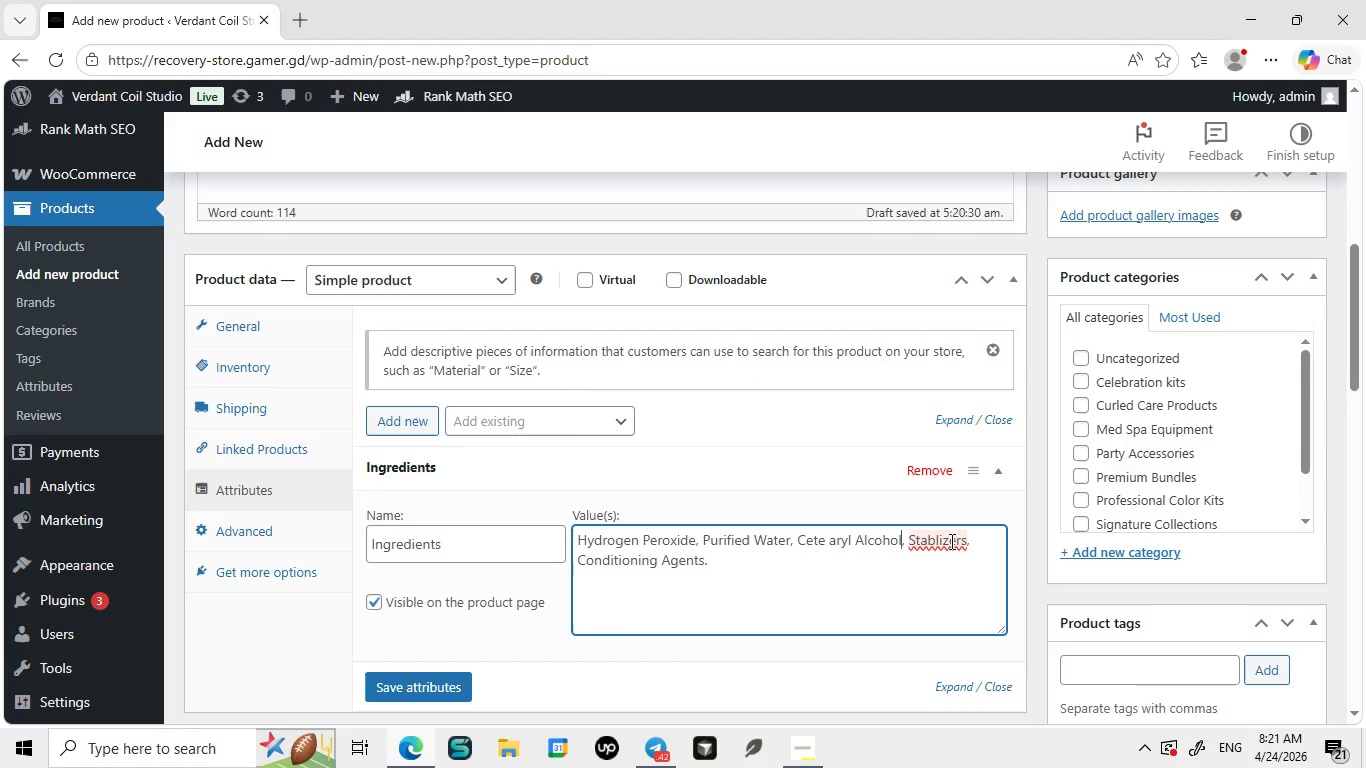 
left_click([950, 541])
 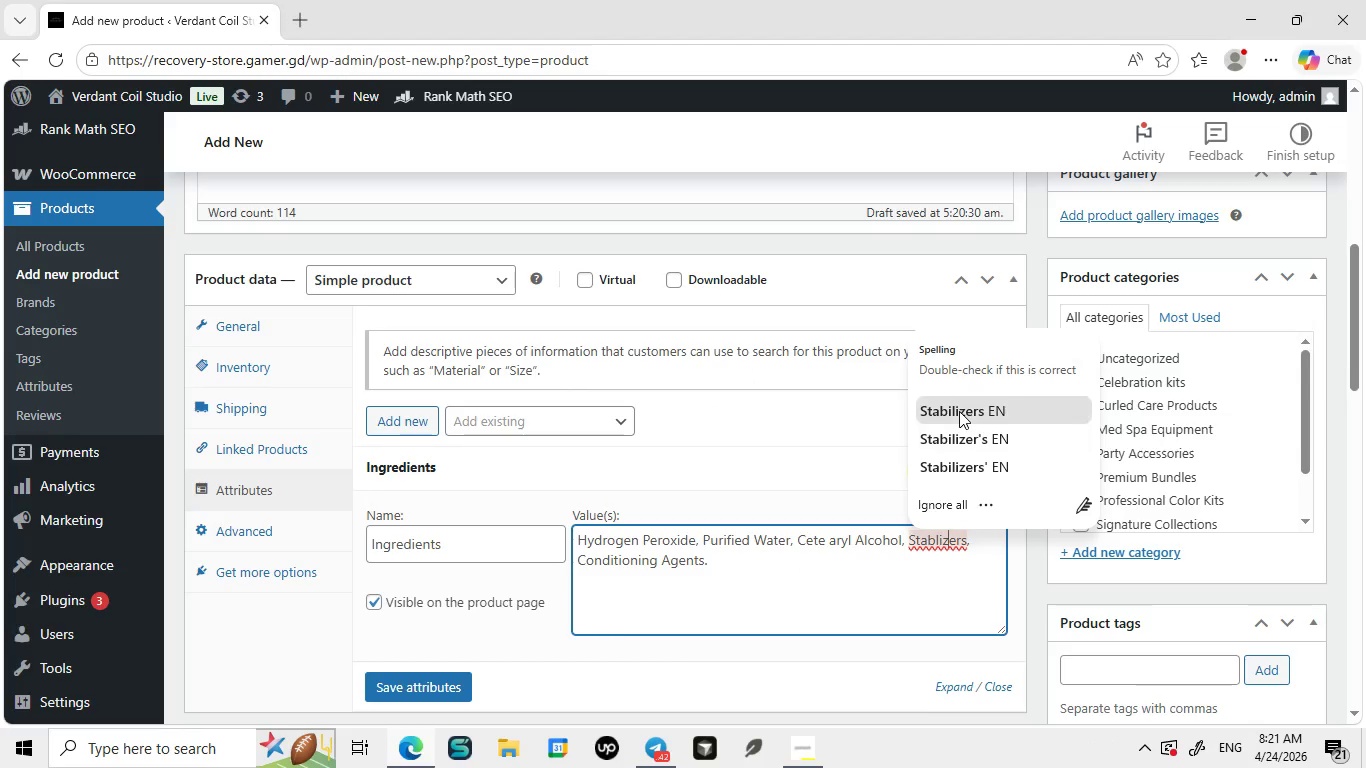 
left_click([959, 411])
 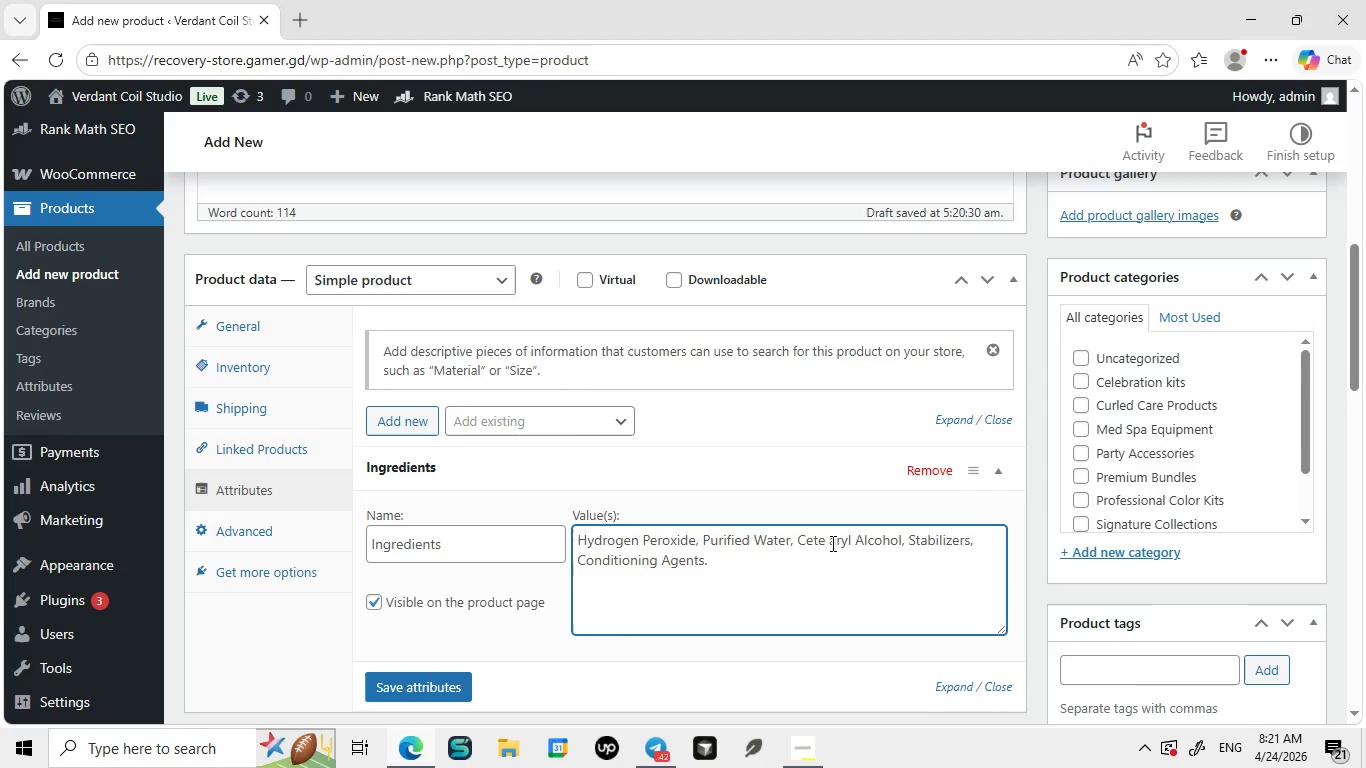 
left_click([831, 543])
 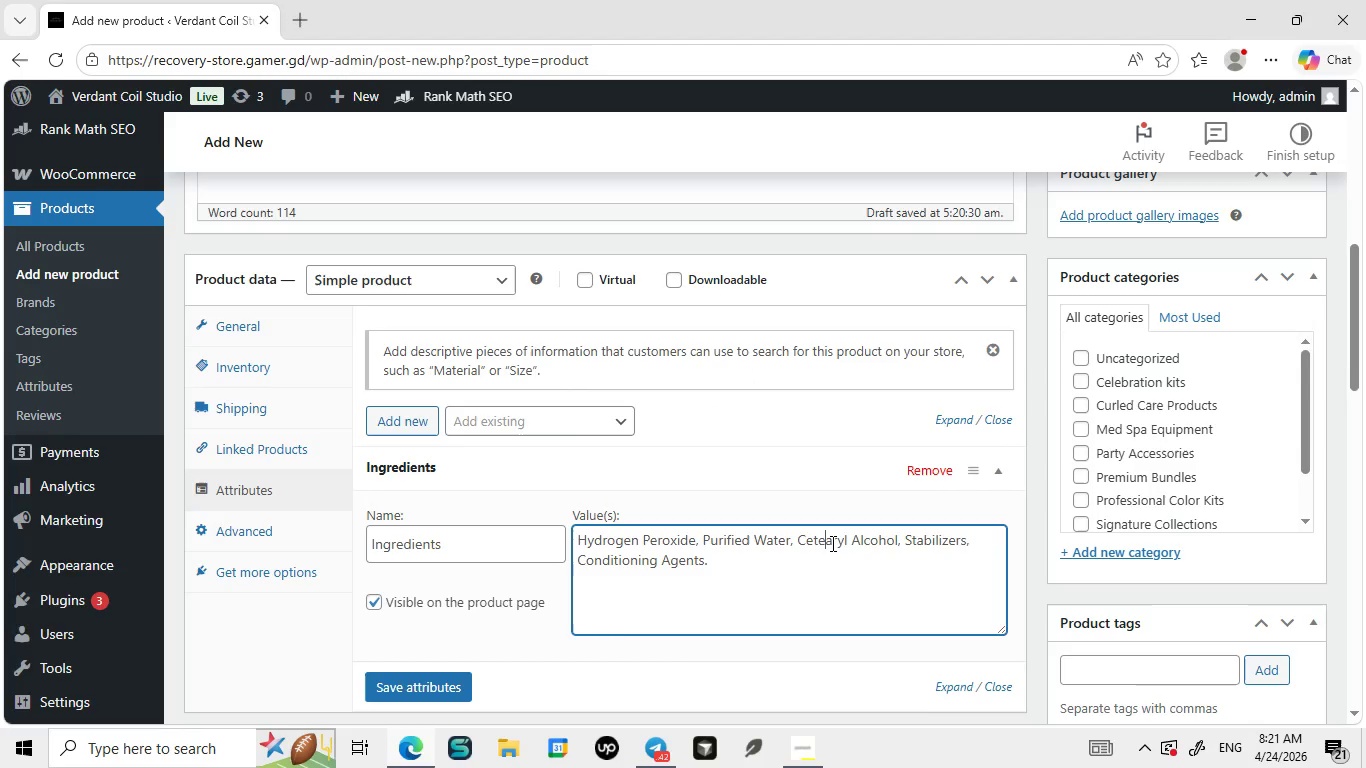 
key(Backspace)
 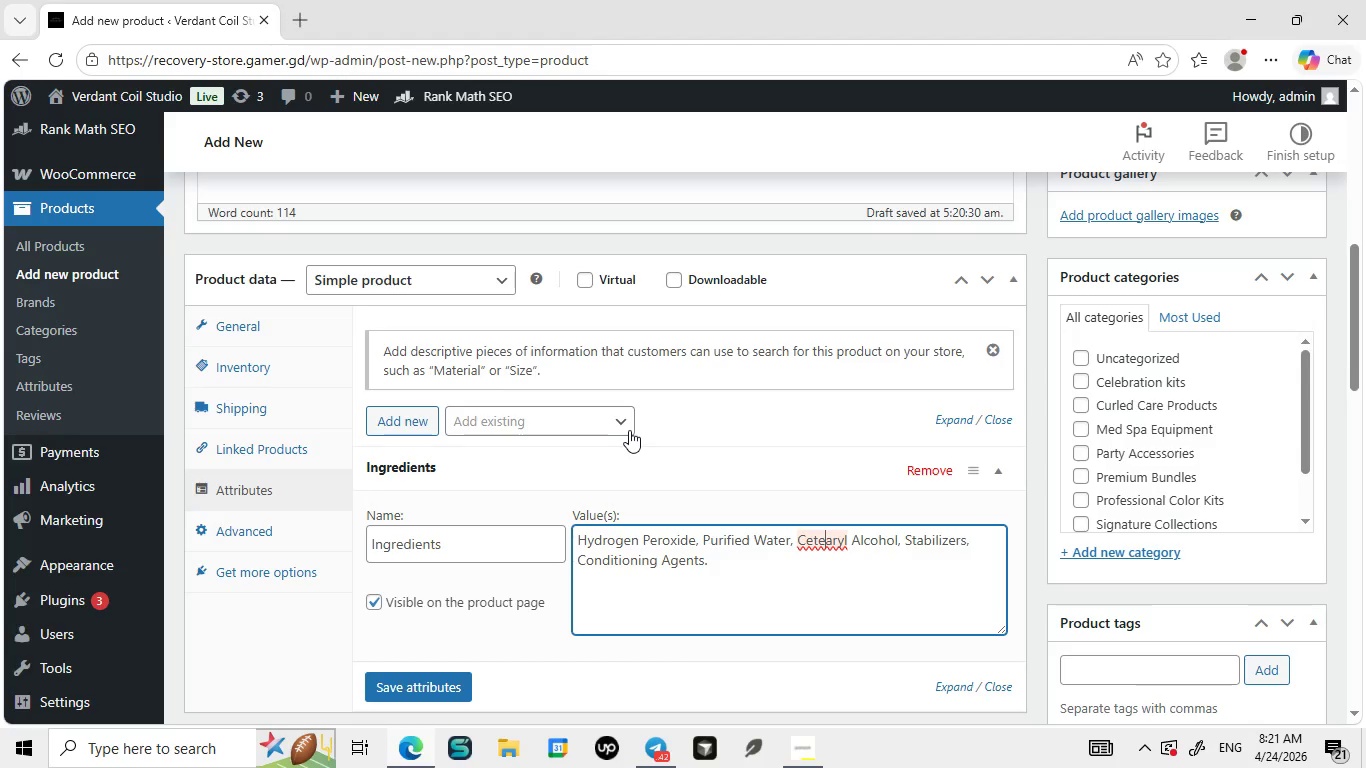 
wait(5.3)
 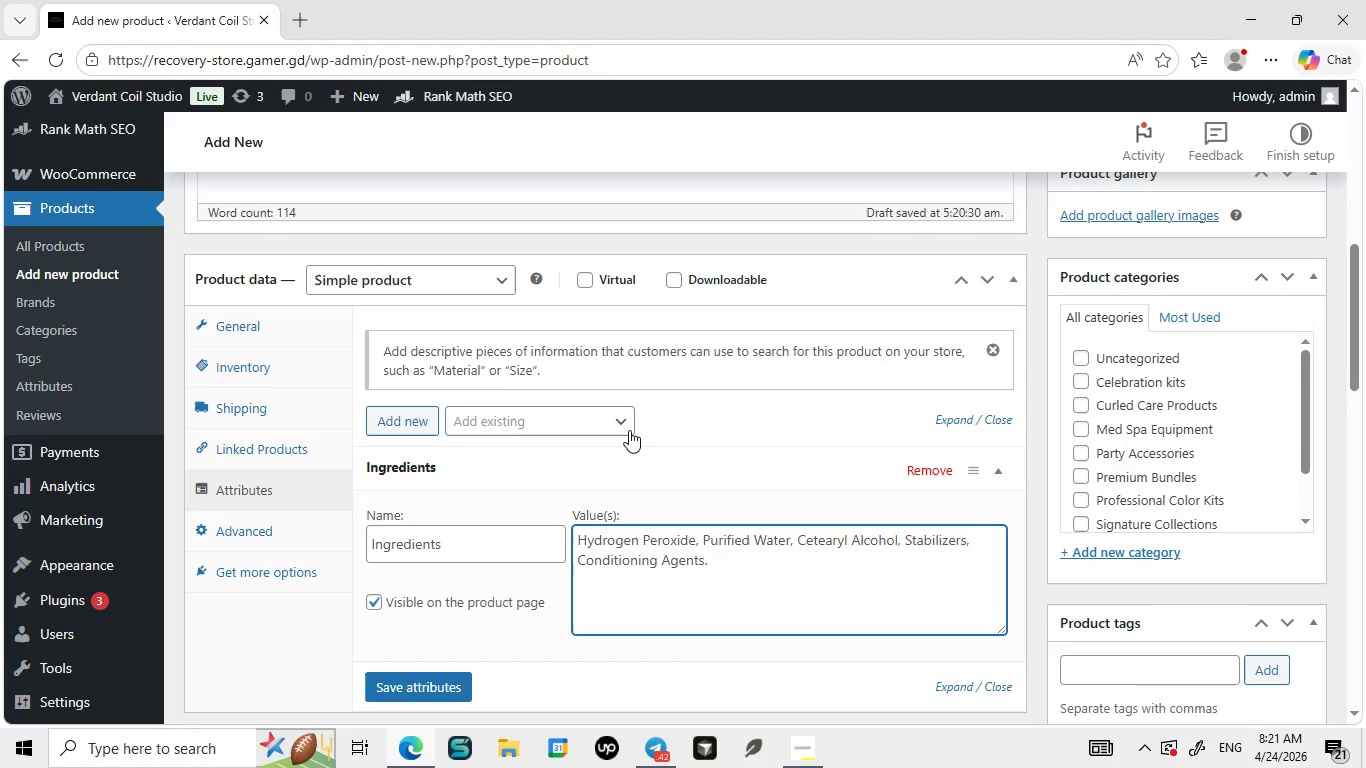 
left_click([425, 679])
 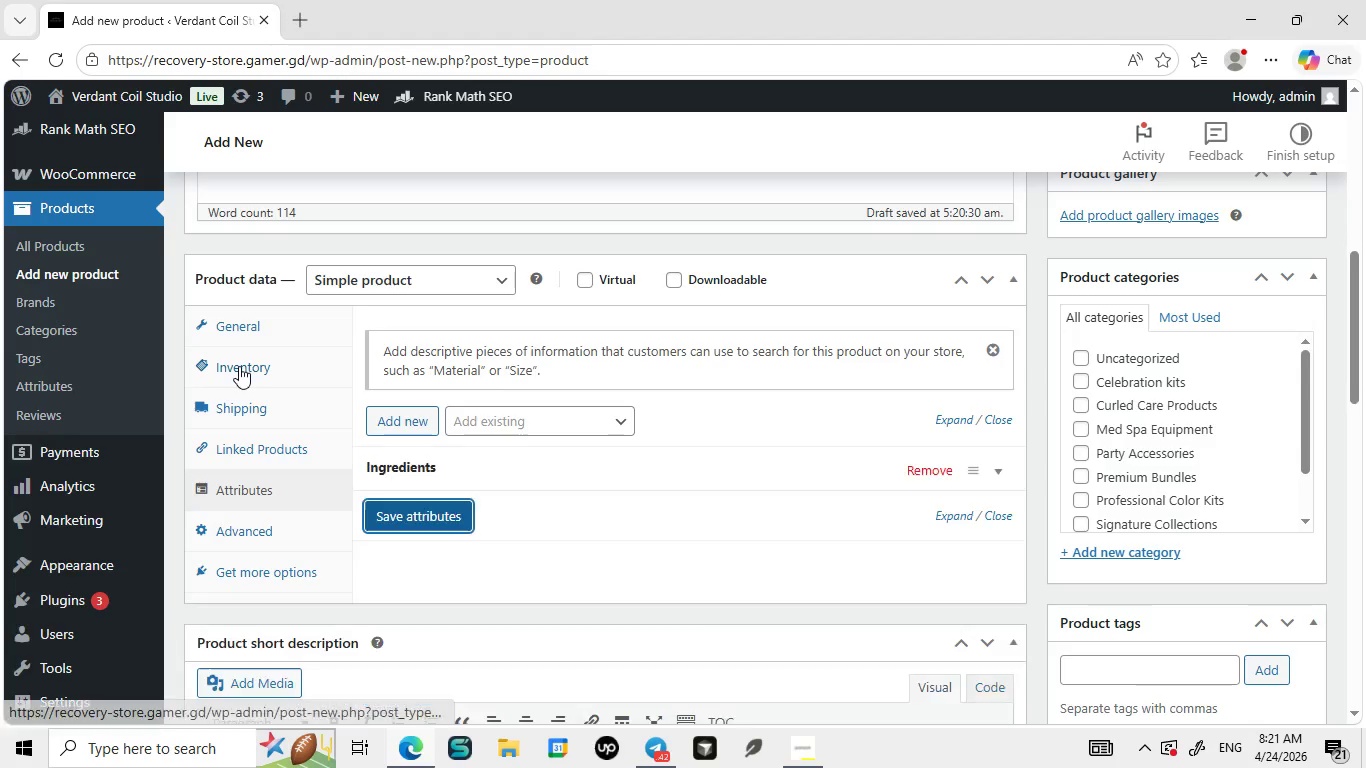 
left_click([257, 402])
 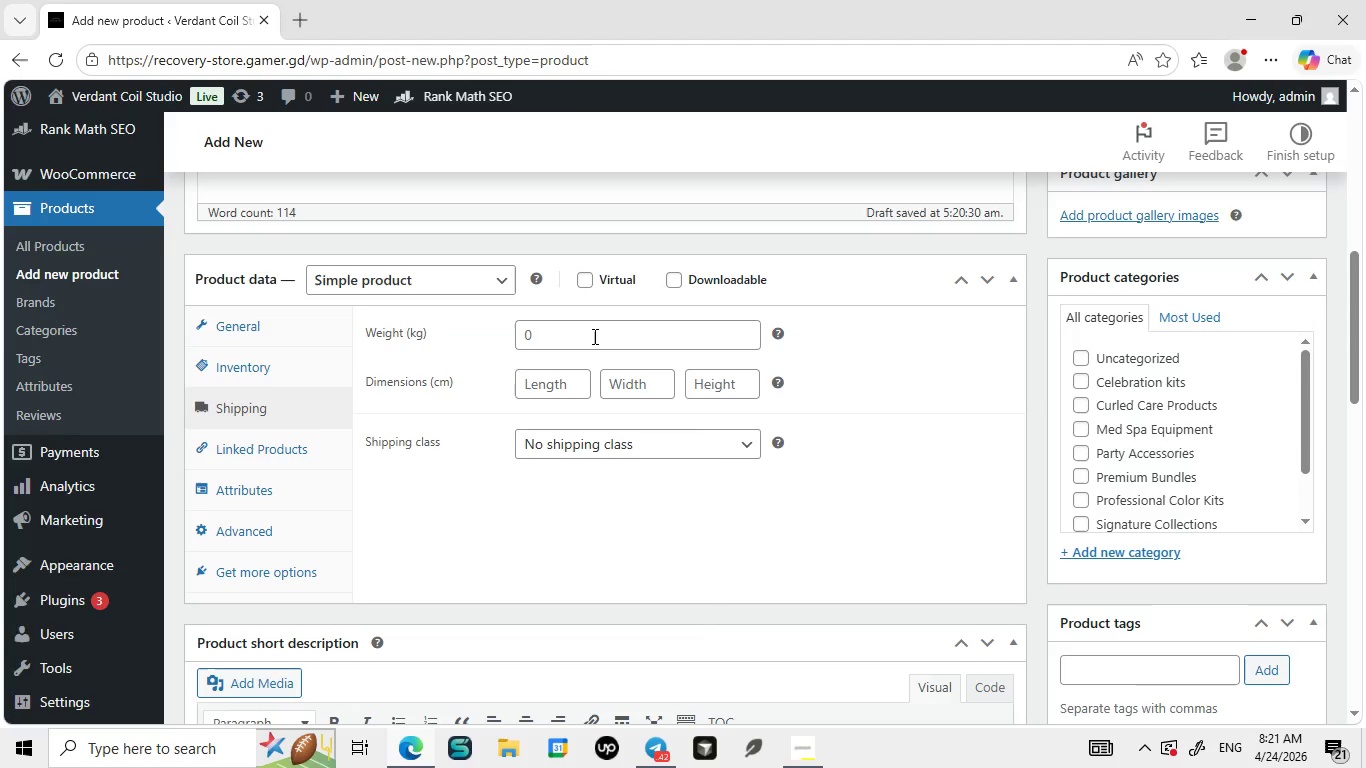 
left_click([593, 336])
 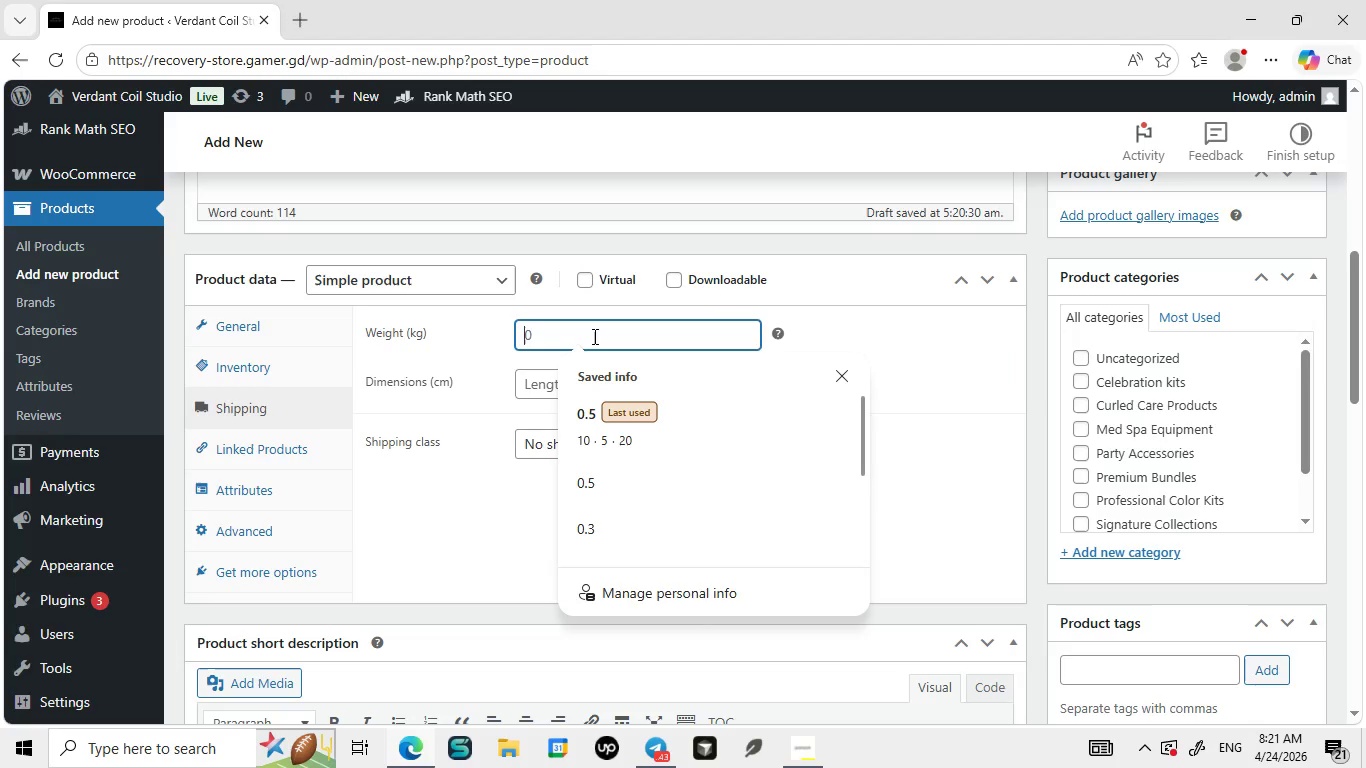 
key(1)
 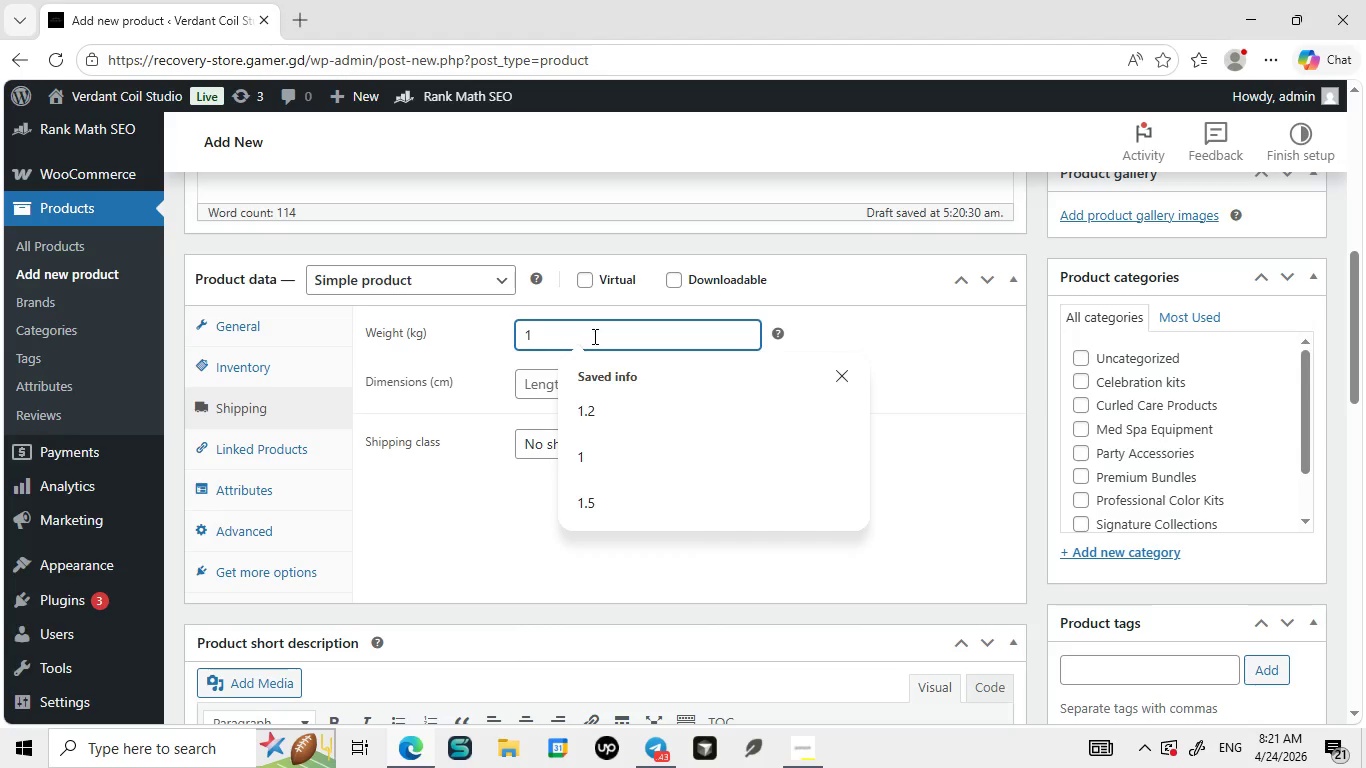 
left_click([554, 378])
 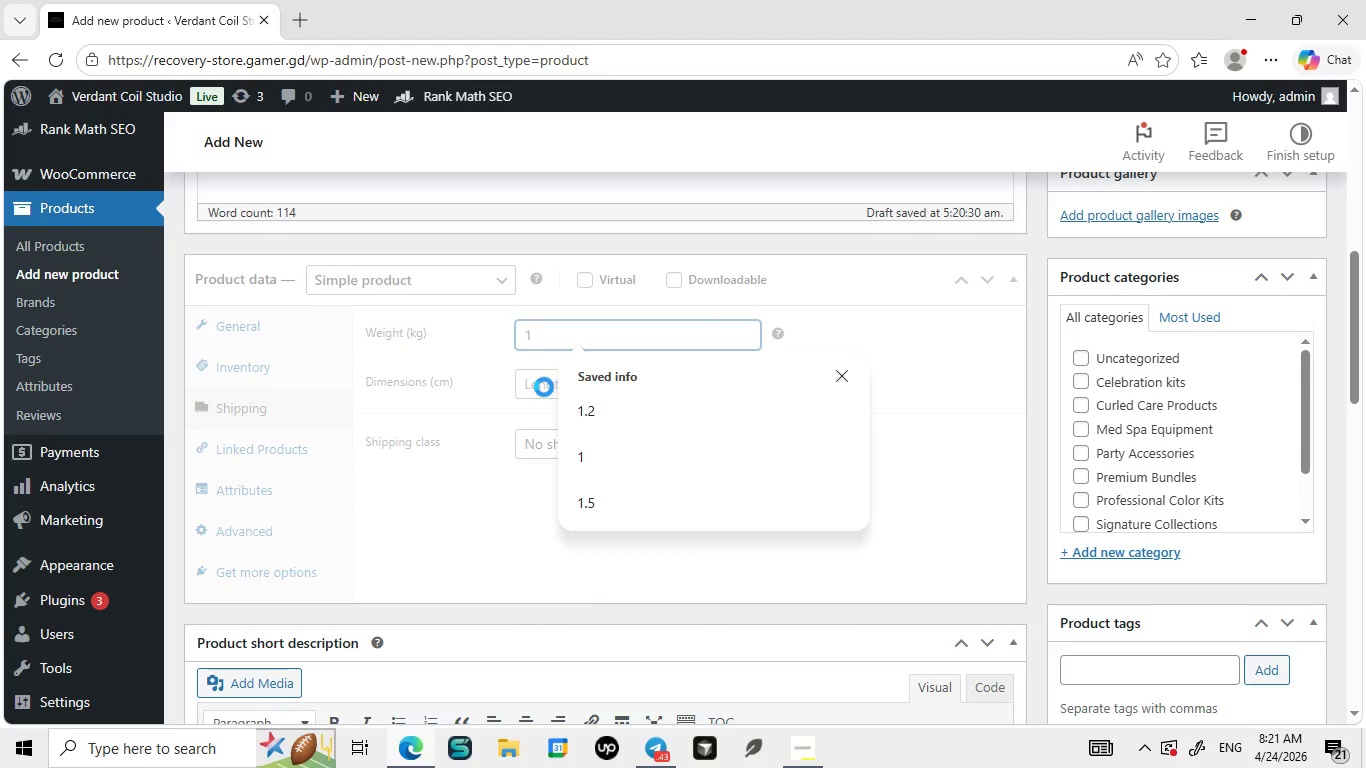 
left_click([614, 449])
 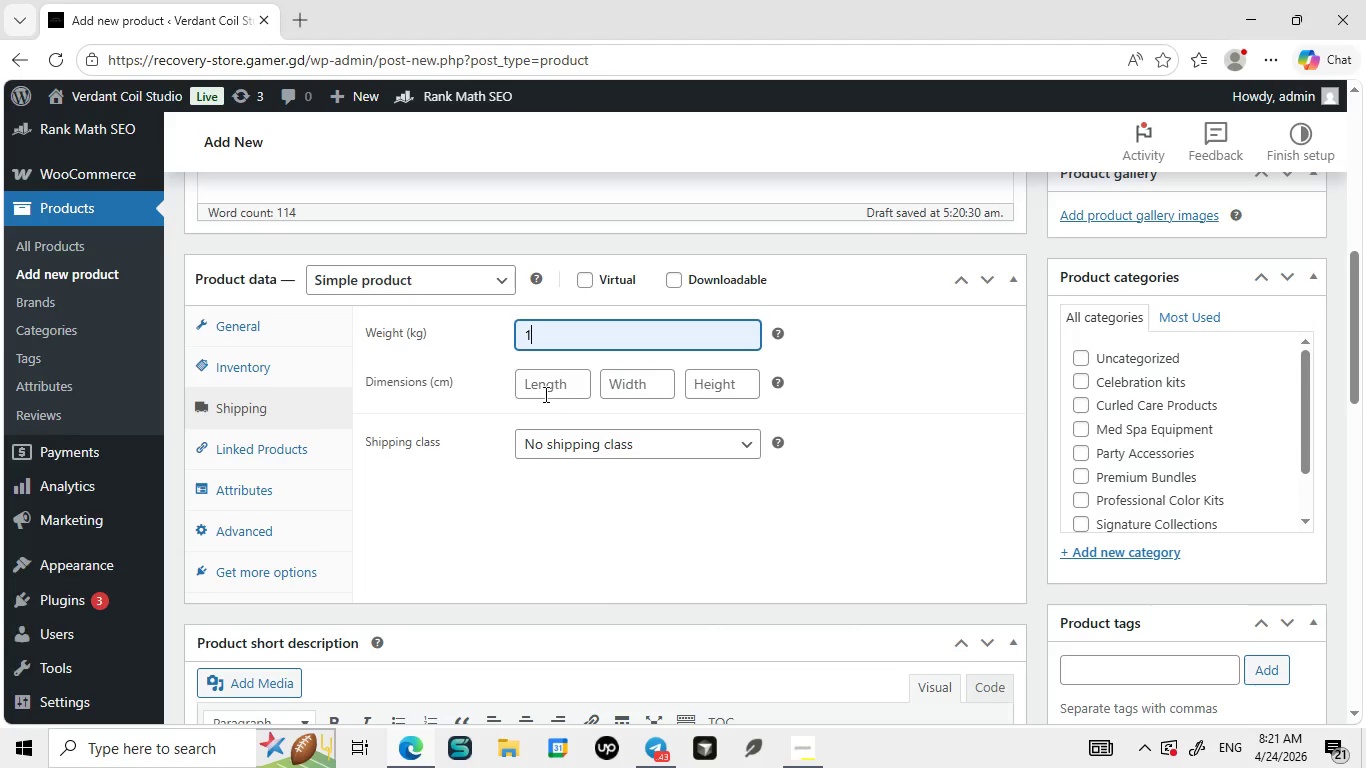 
left_click([544, 394])
 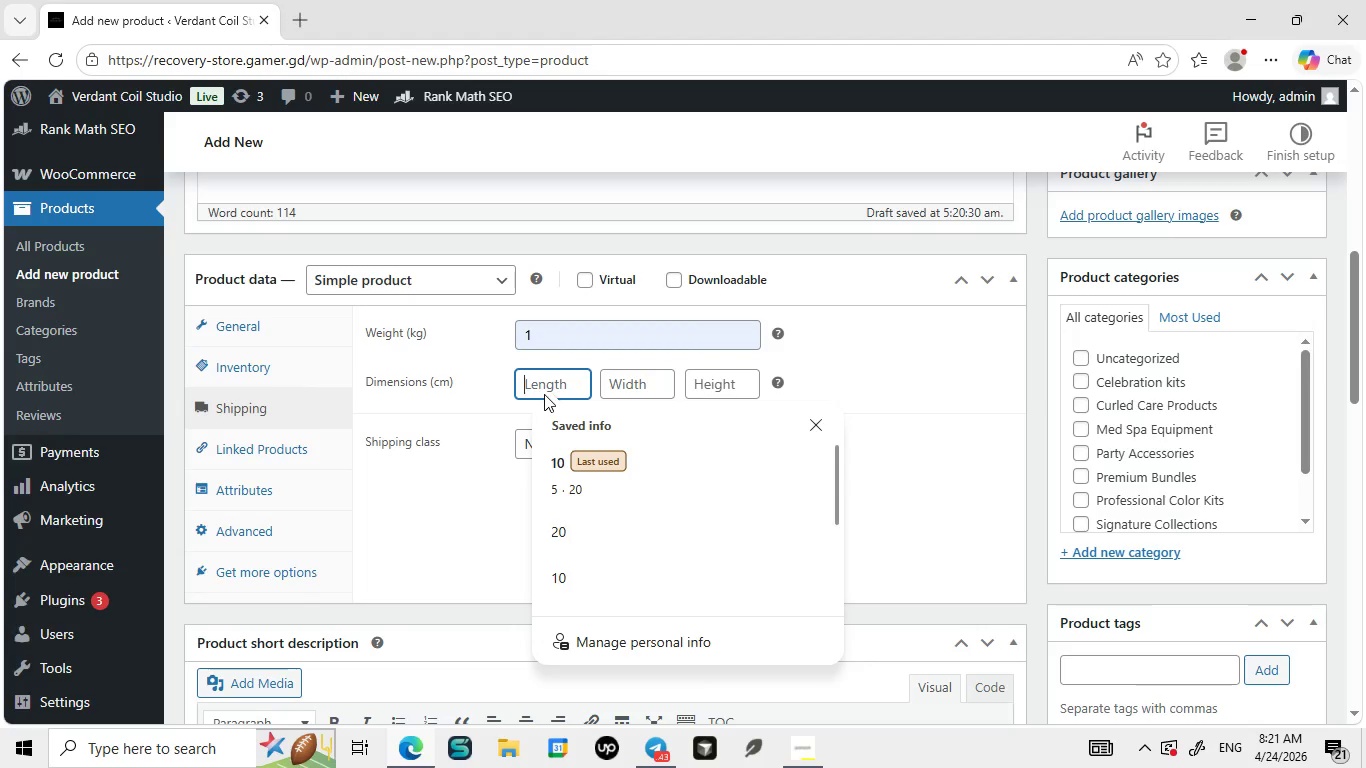 
key(8)
 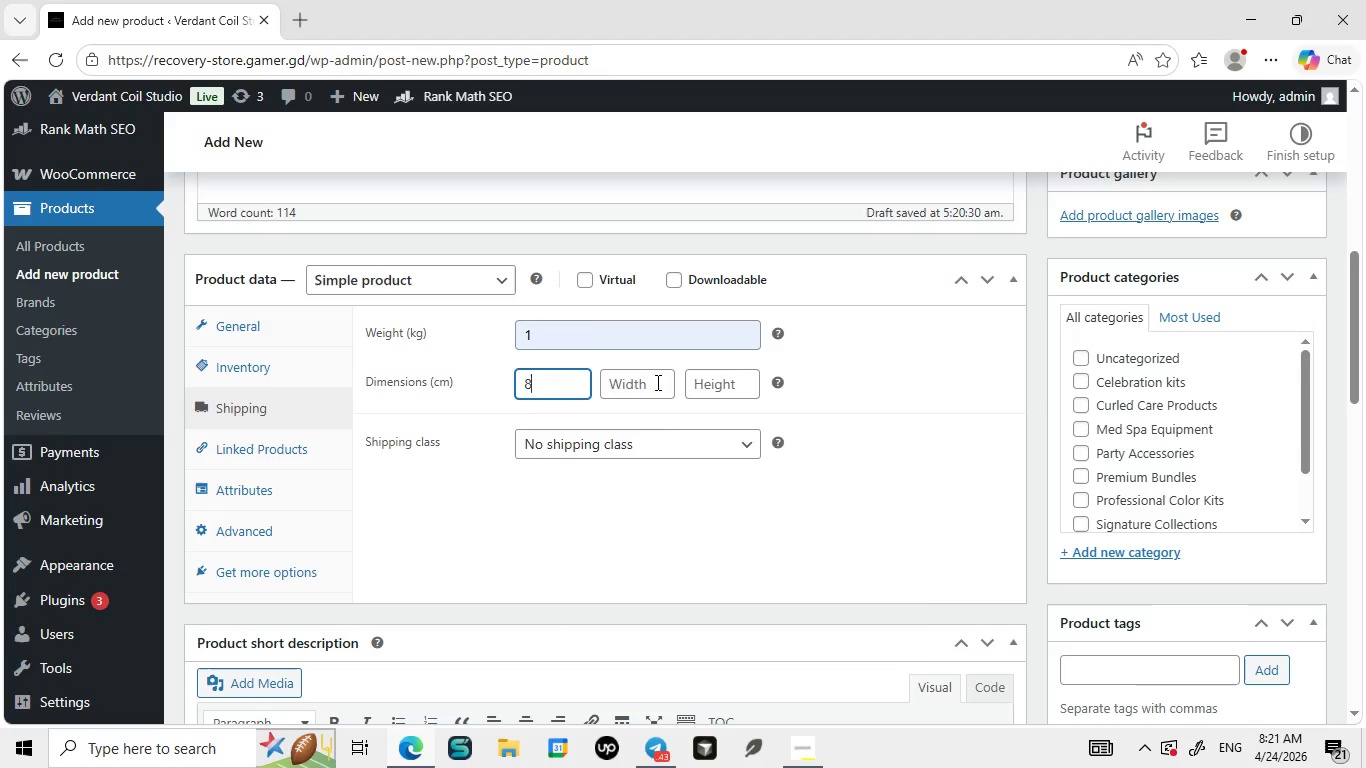 
left_click([656, 382])
 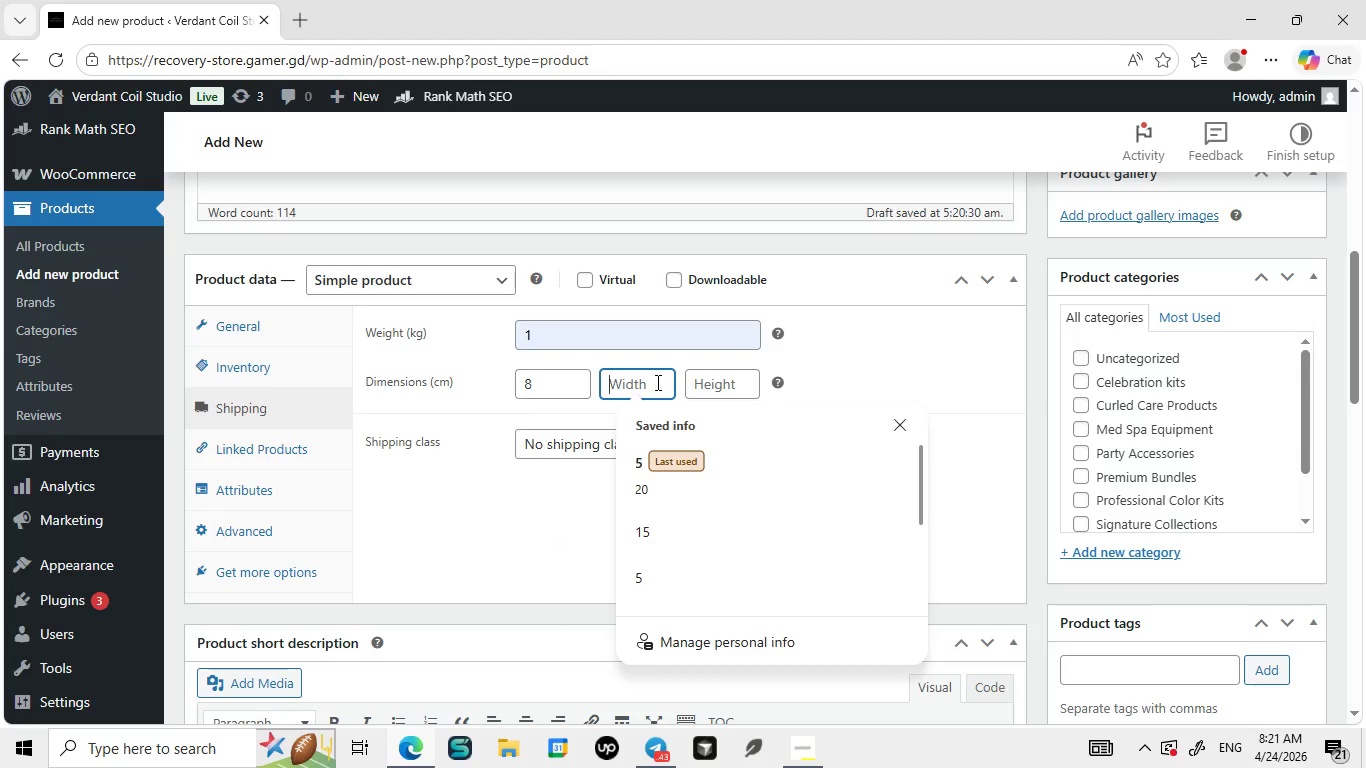 
key(8)
 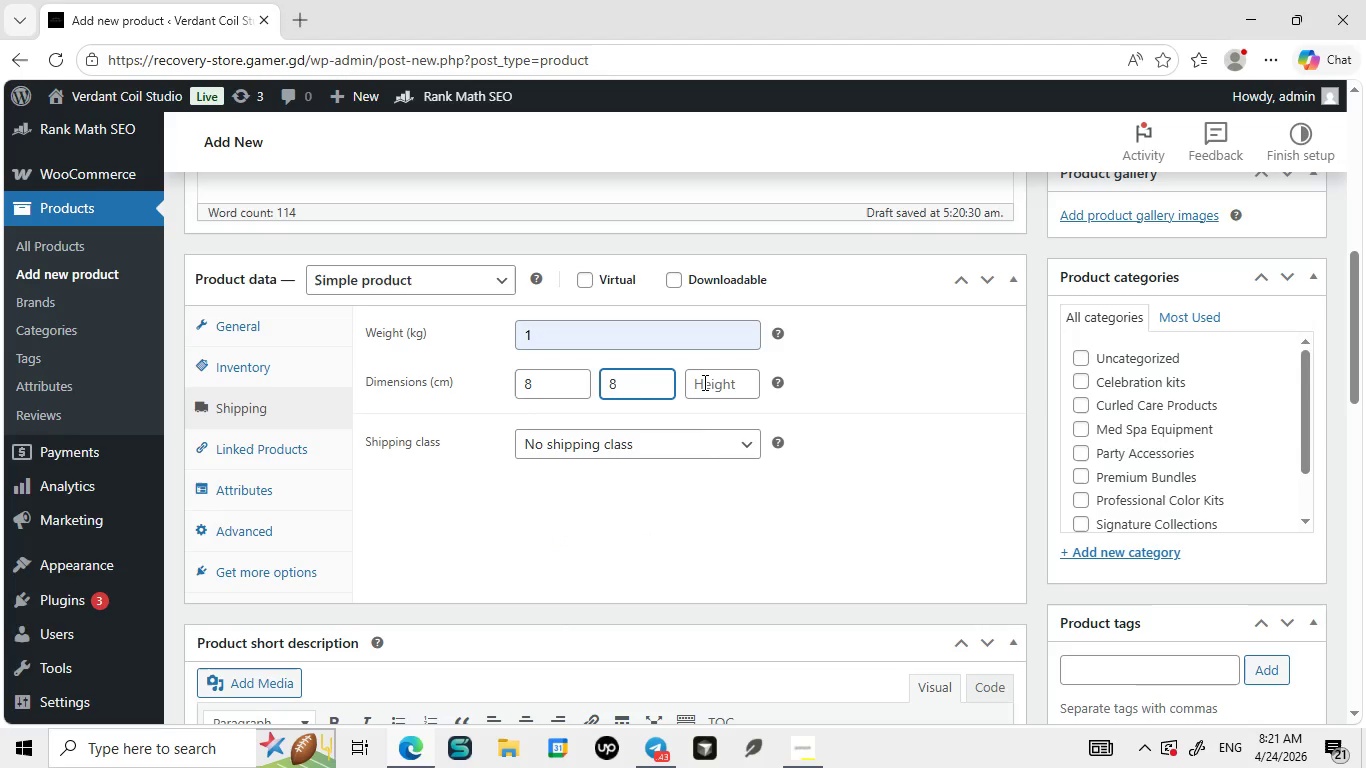 
left_click([703, 382])
 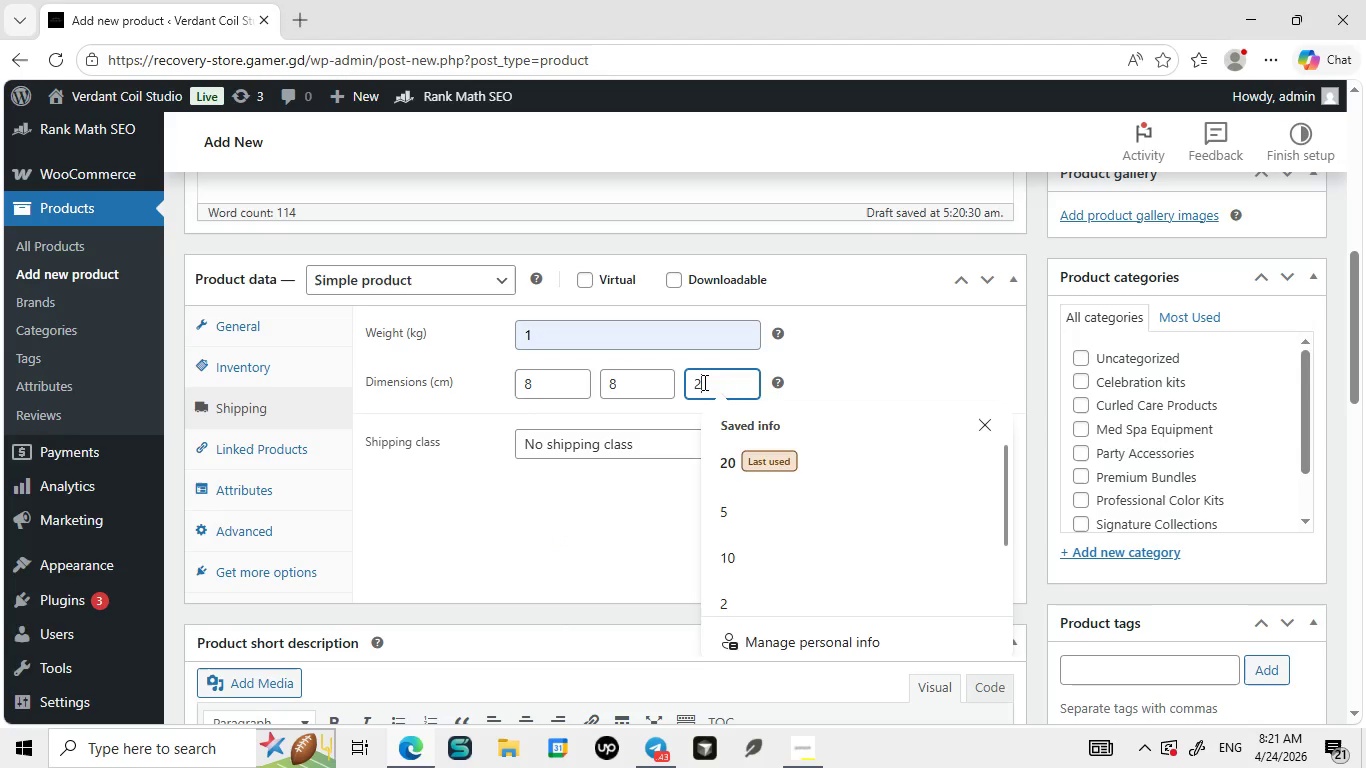 
type(25)
 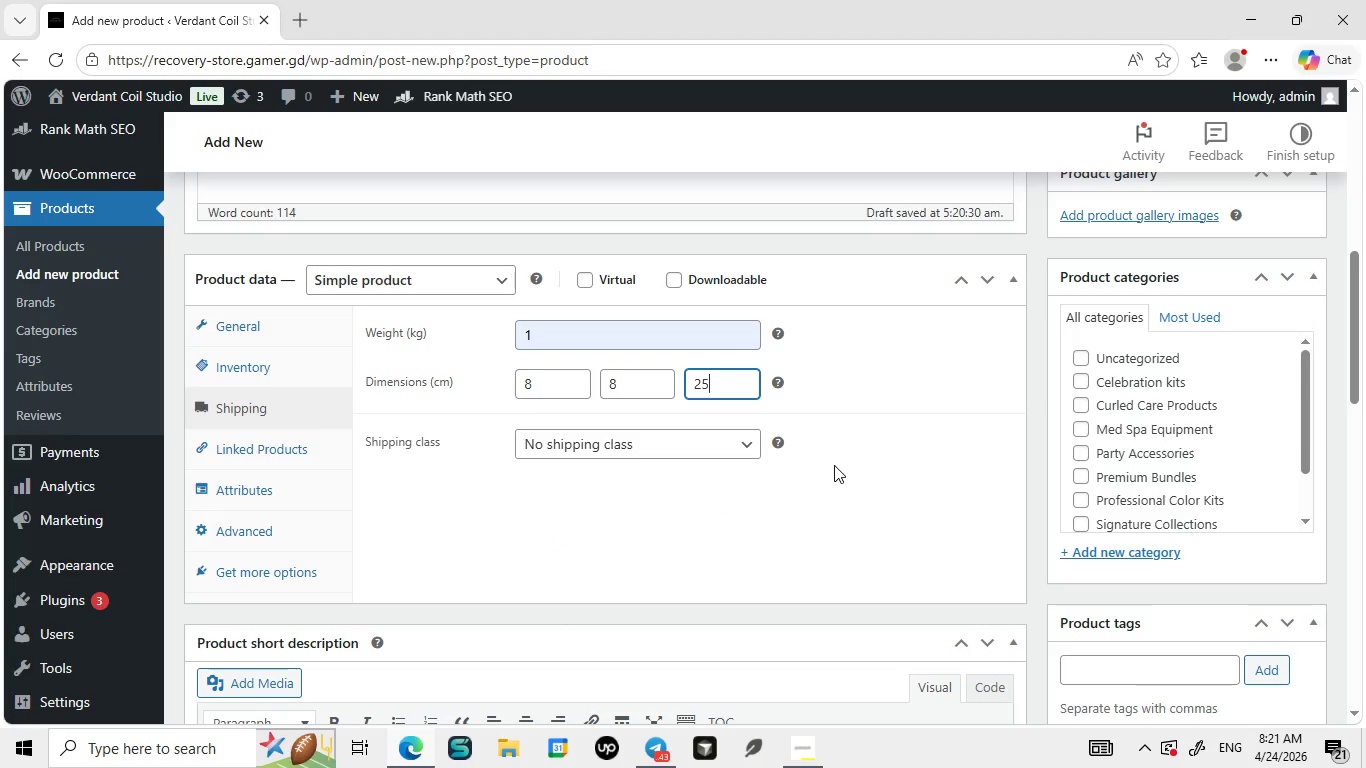 
left_click([834, 465])
 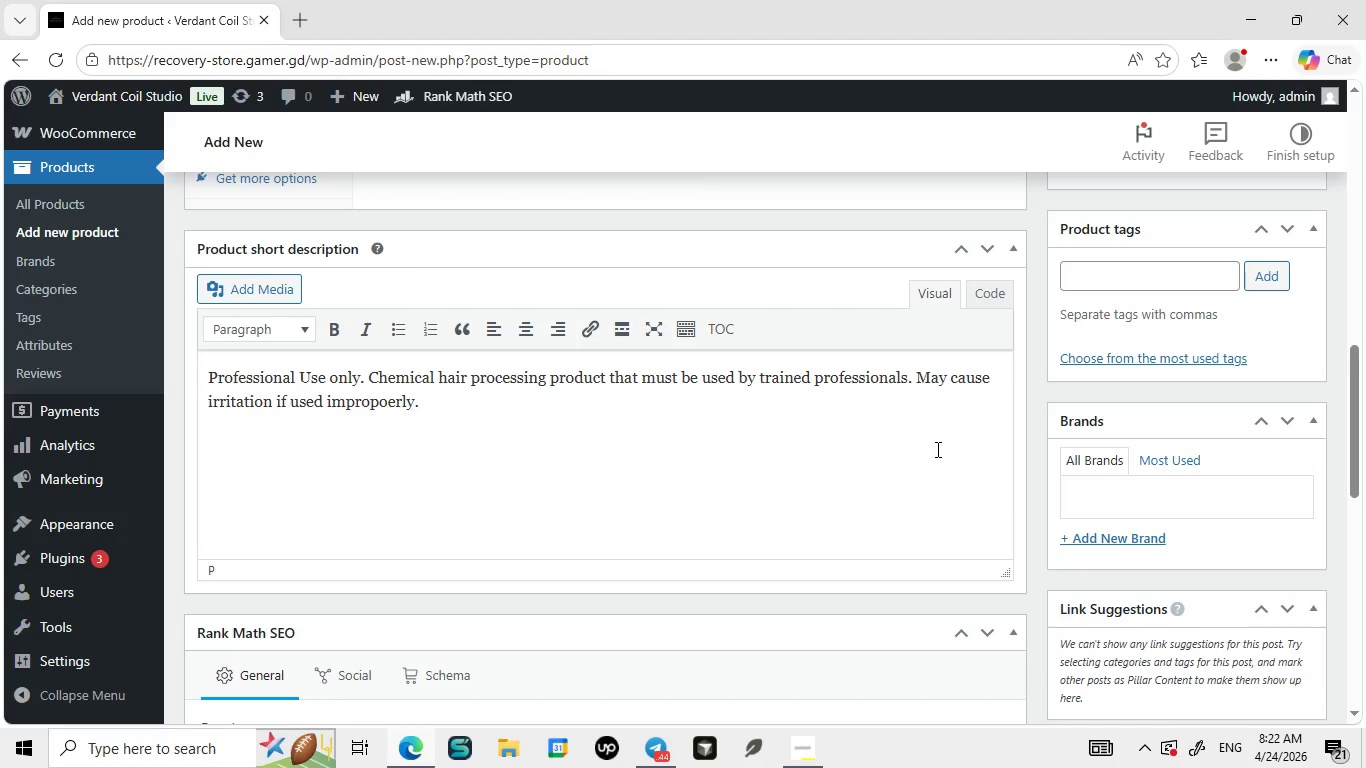 
wait(58.08)
 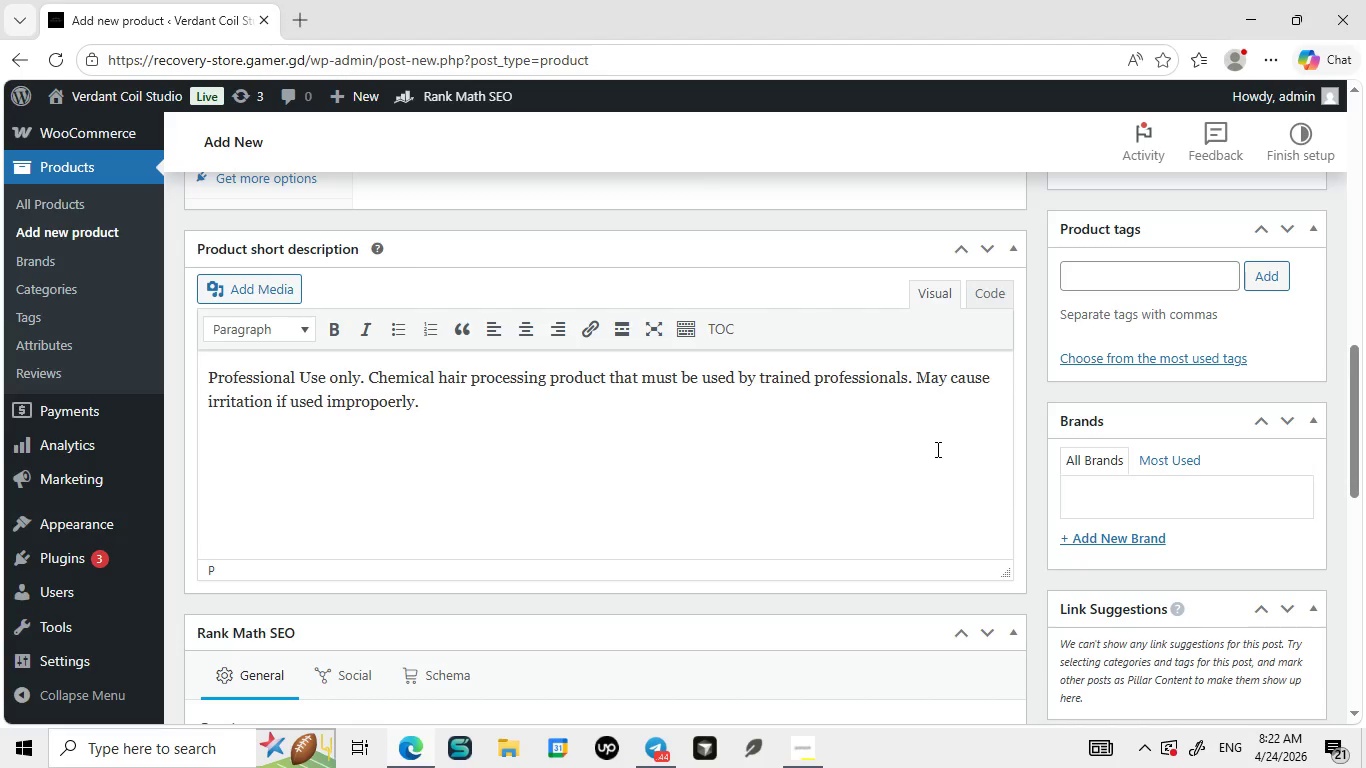 
left_click_drag(start_coordinate=[478, 258], to_coordinate=[153, 250])
 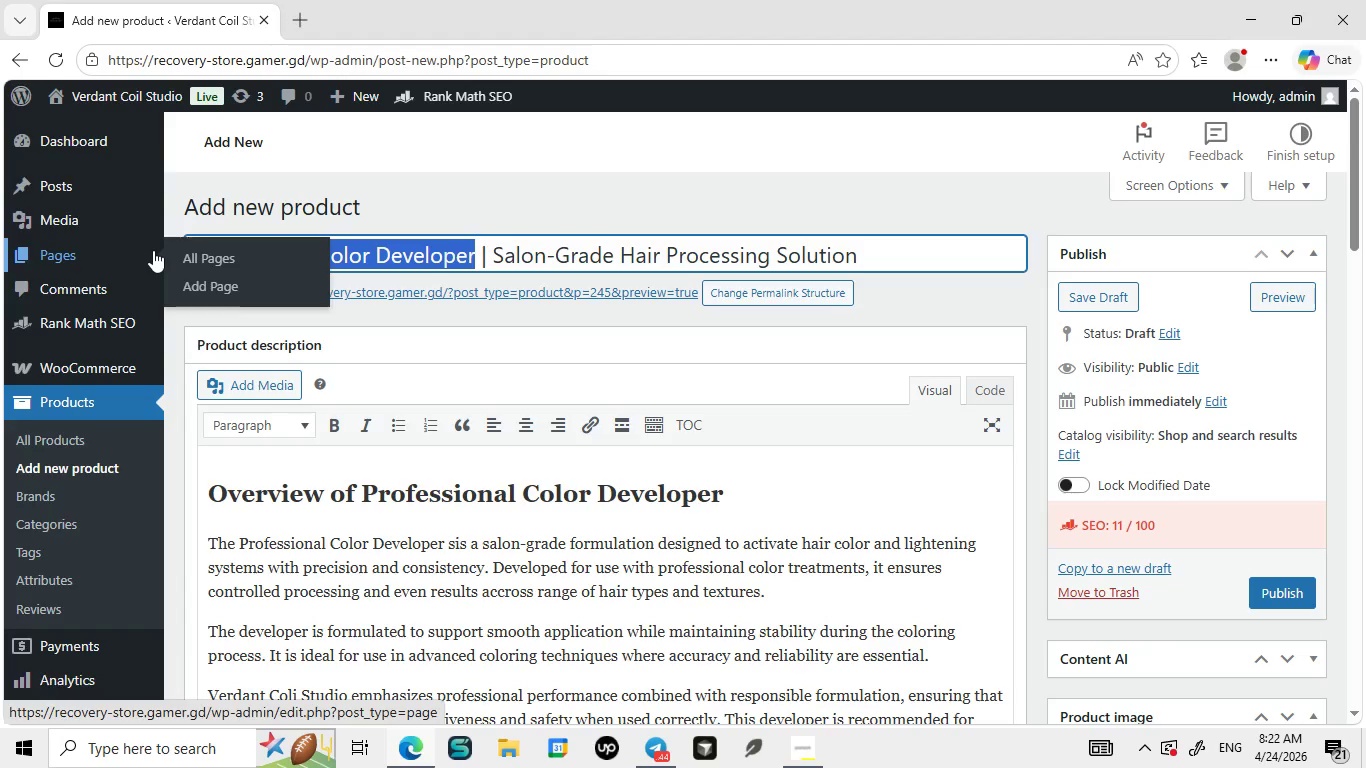 
key(Control+ControlLeft)
 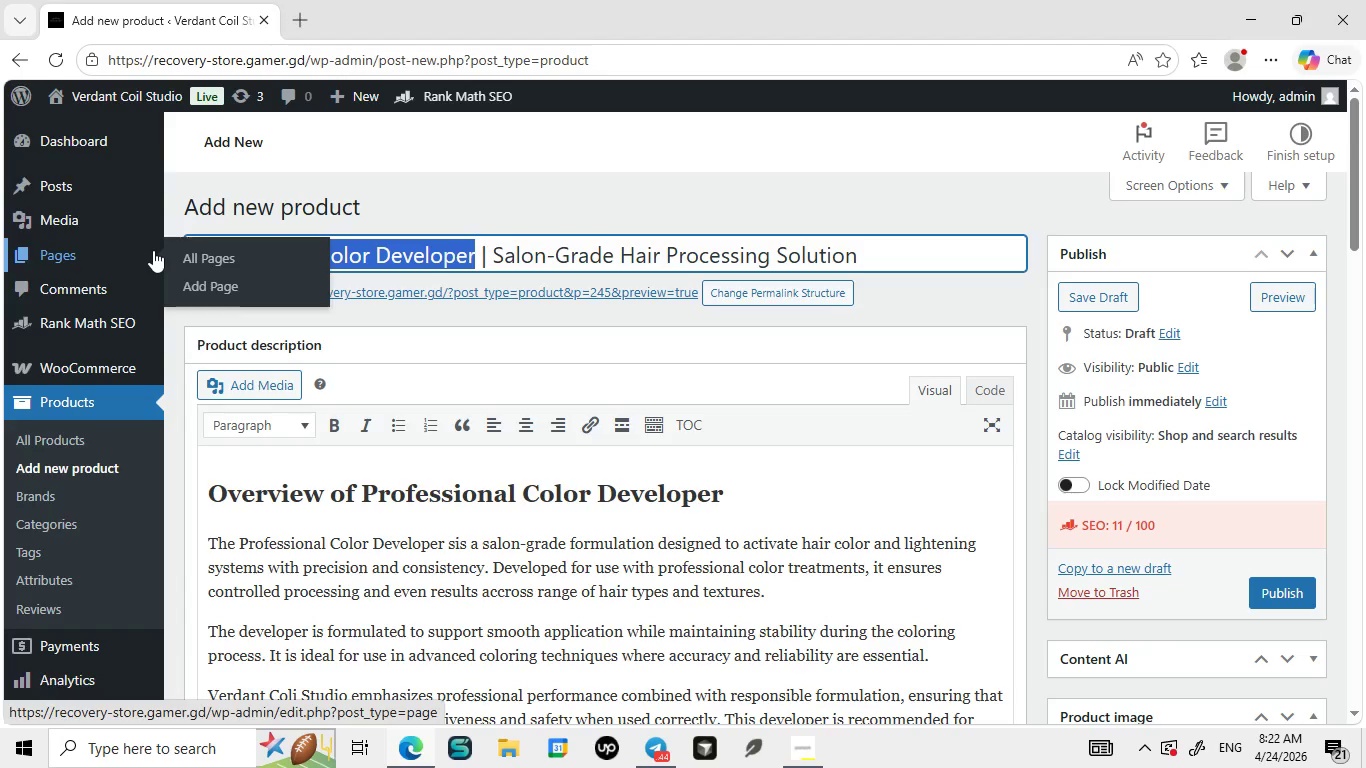 
key(Control+C)
 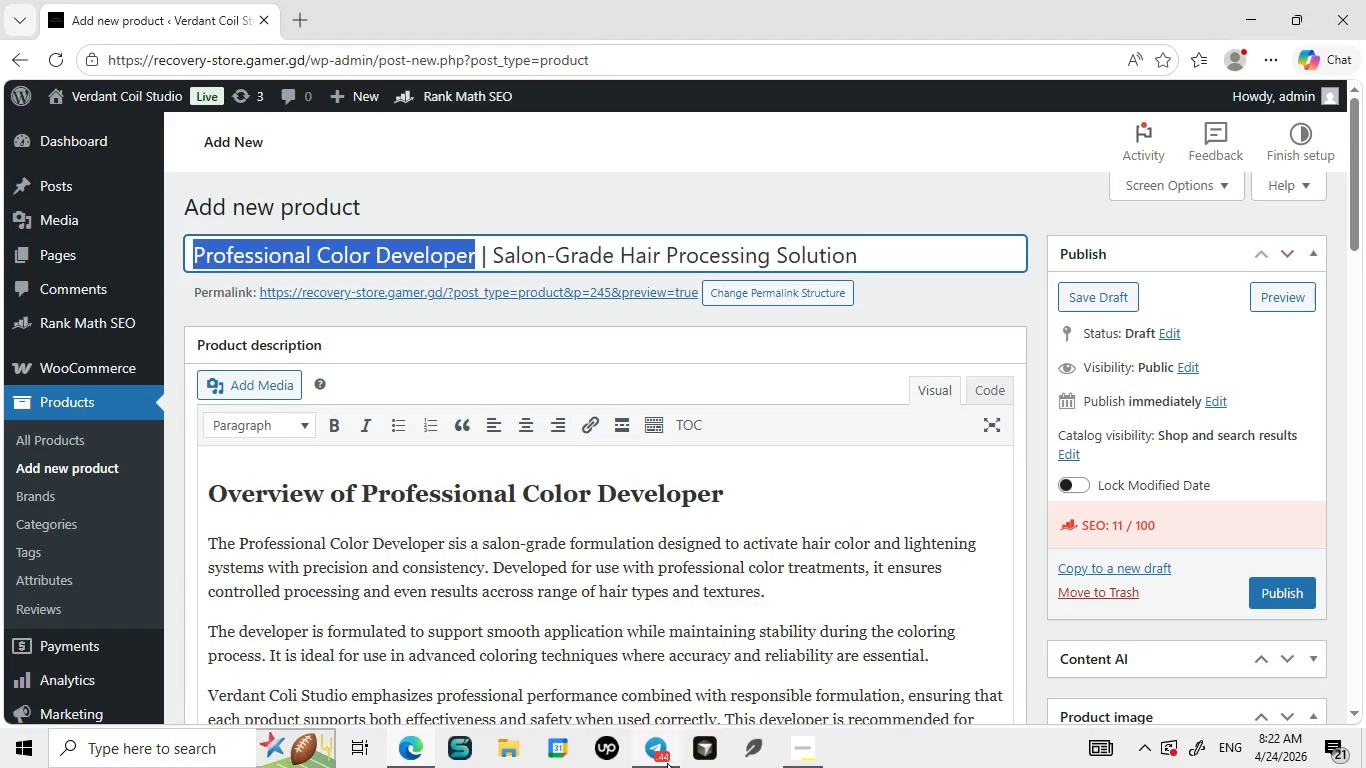 
left_click([658, 652])
 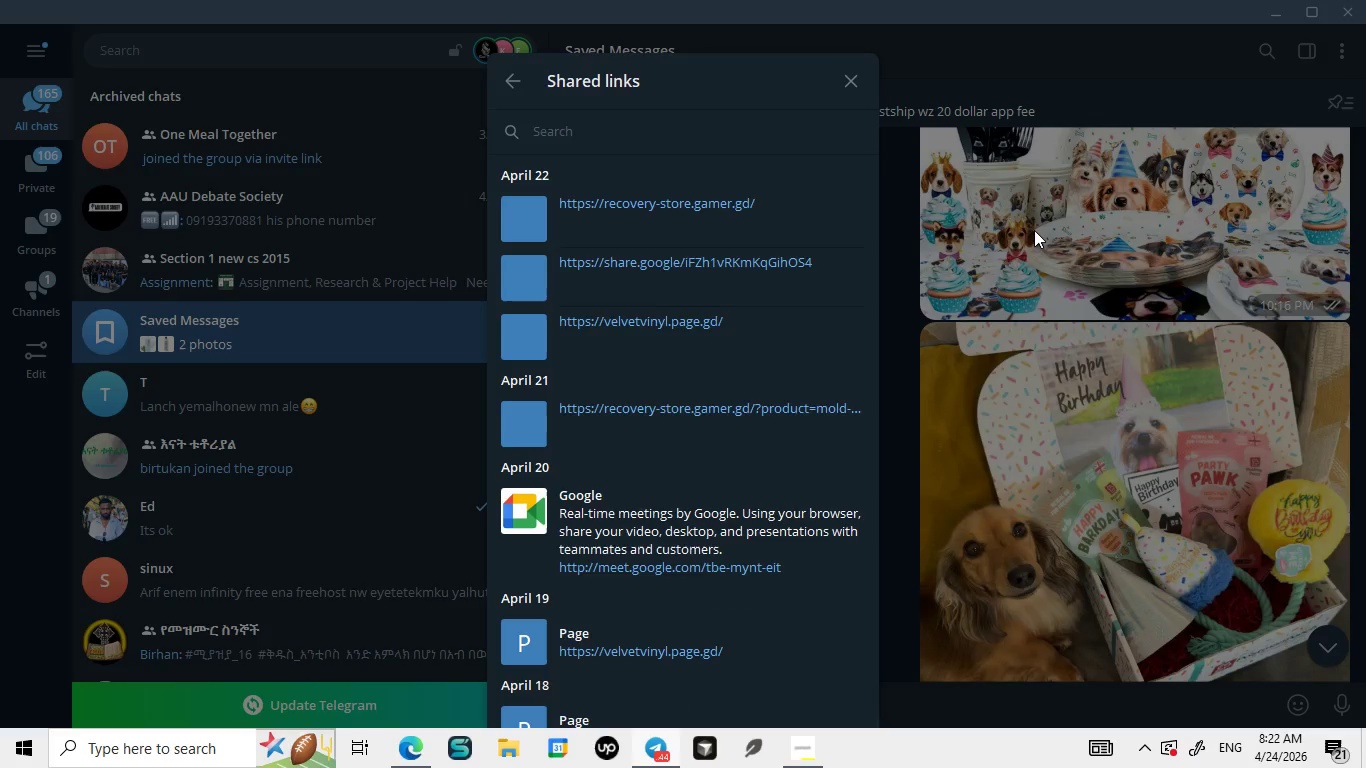 
left_click([1034, 230])
 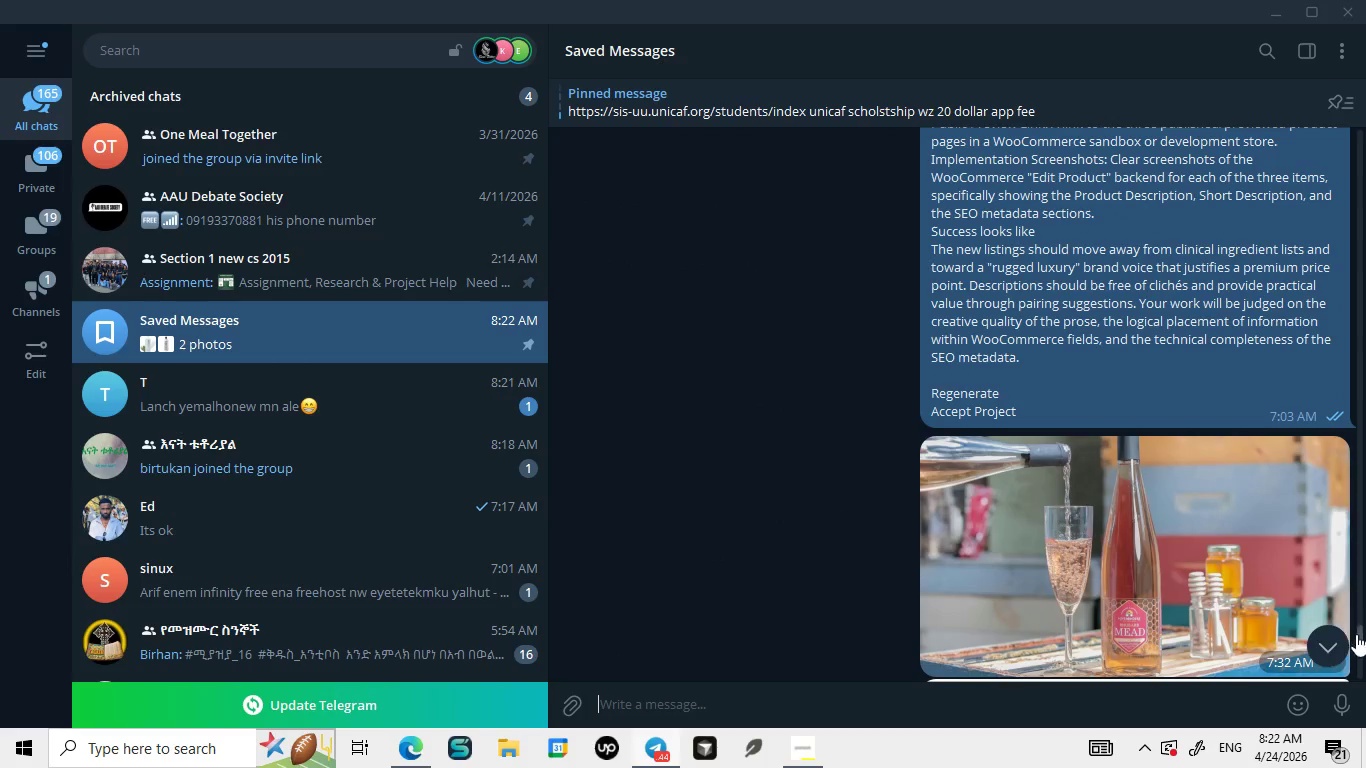 
left_click([1338, 643])
 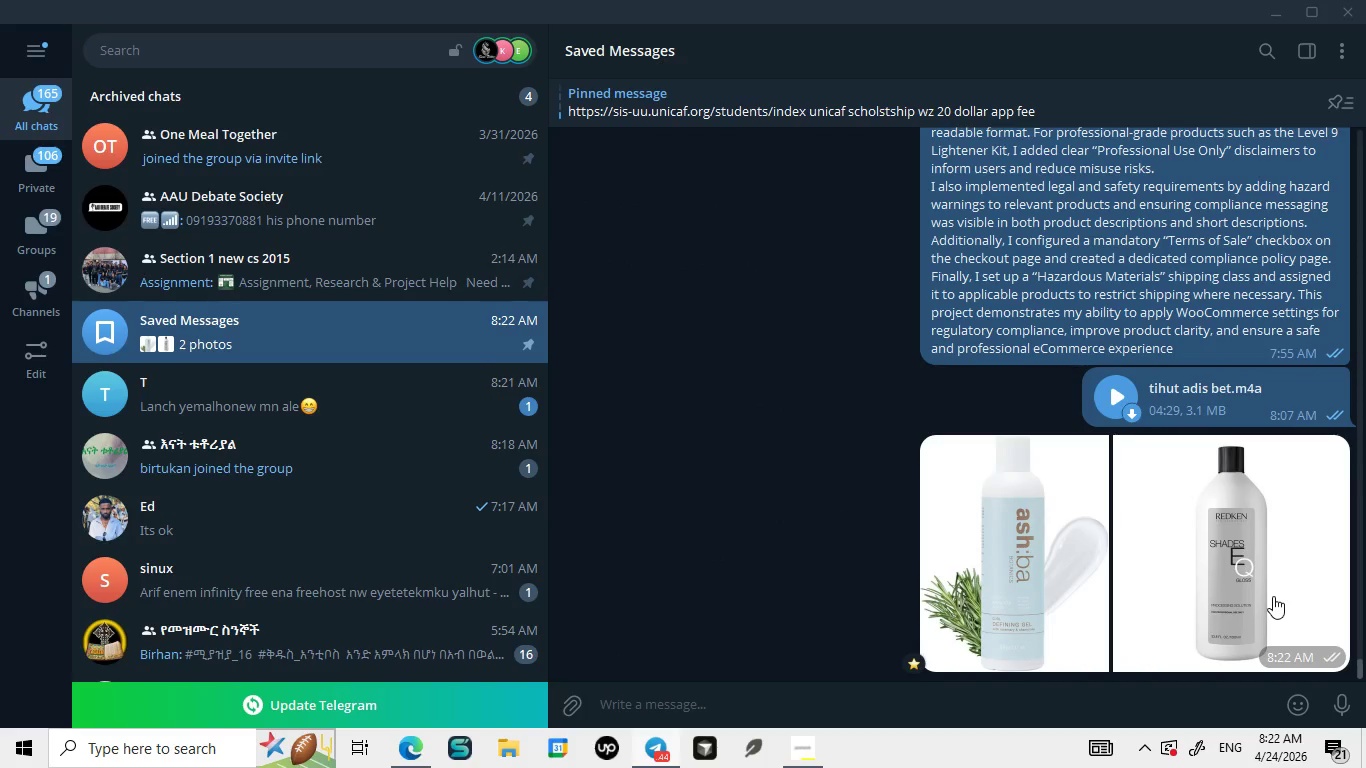 
right_click([1273, 596])
 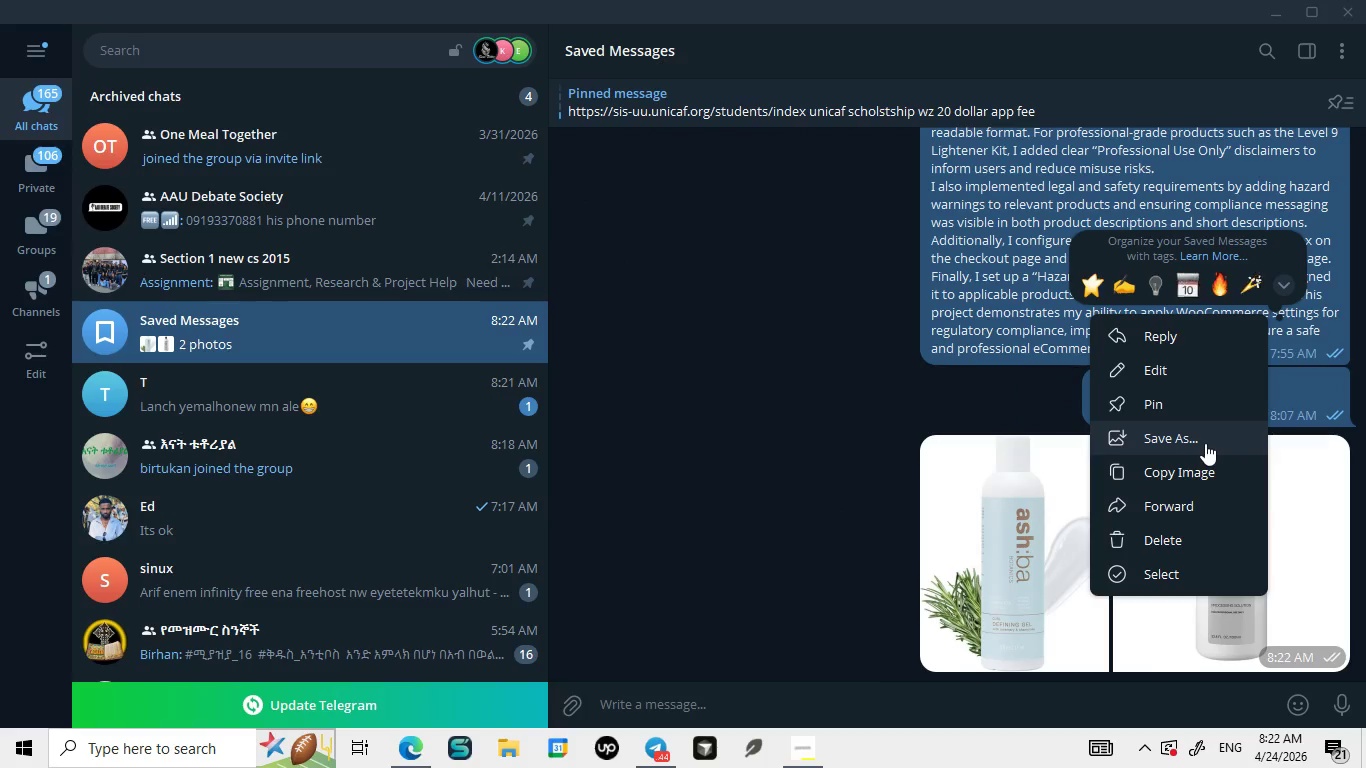 
left_click([1199, 438])
 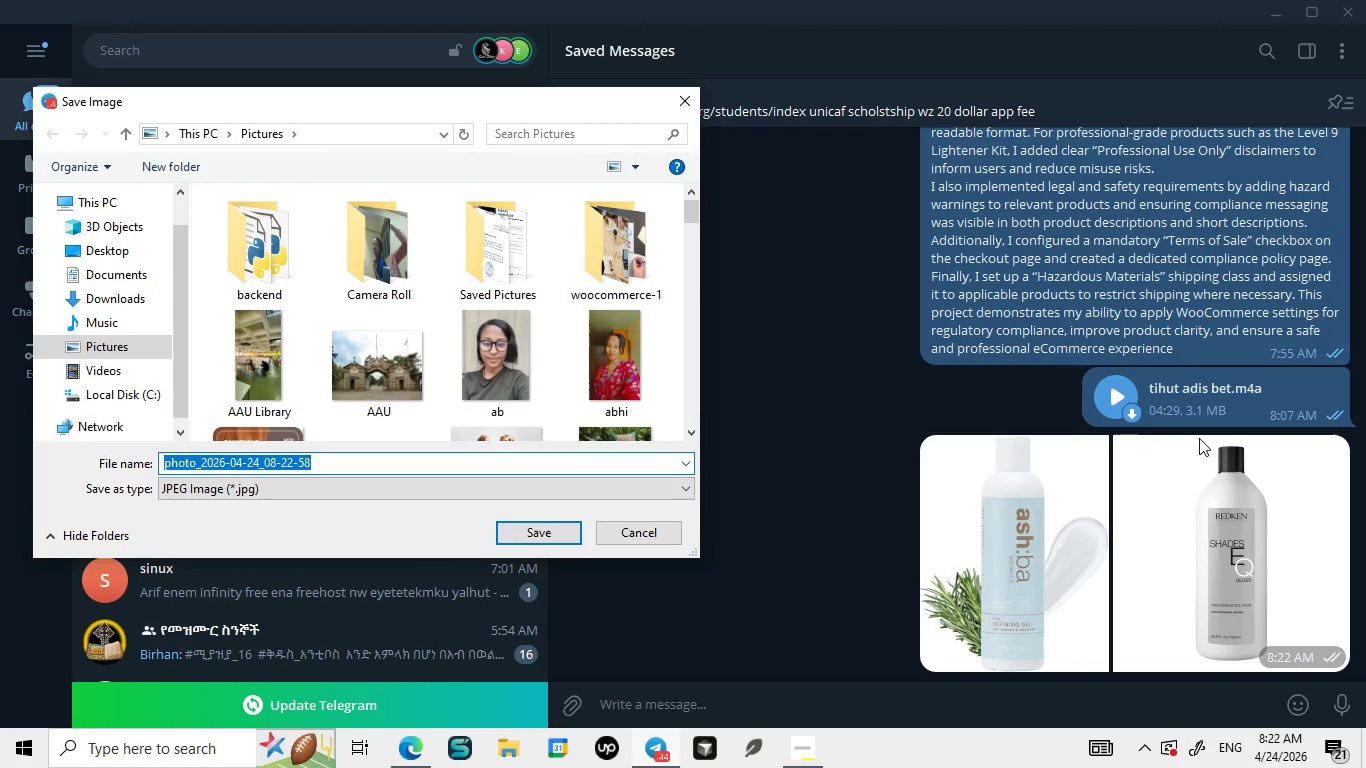 
key(Control+ControlLeft)
 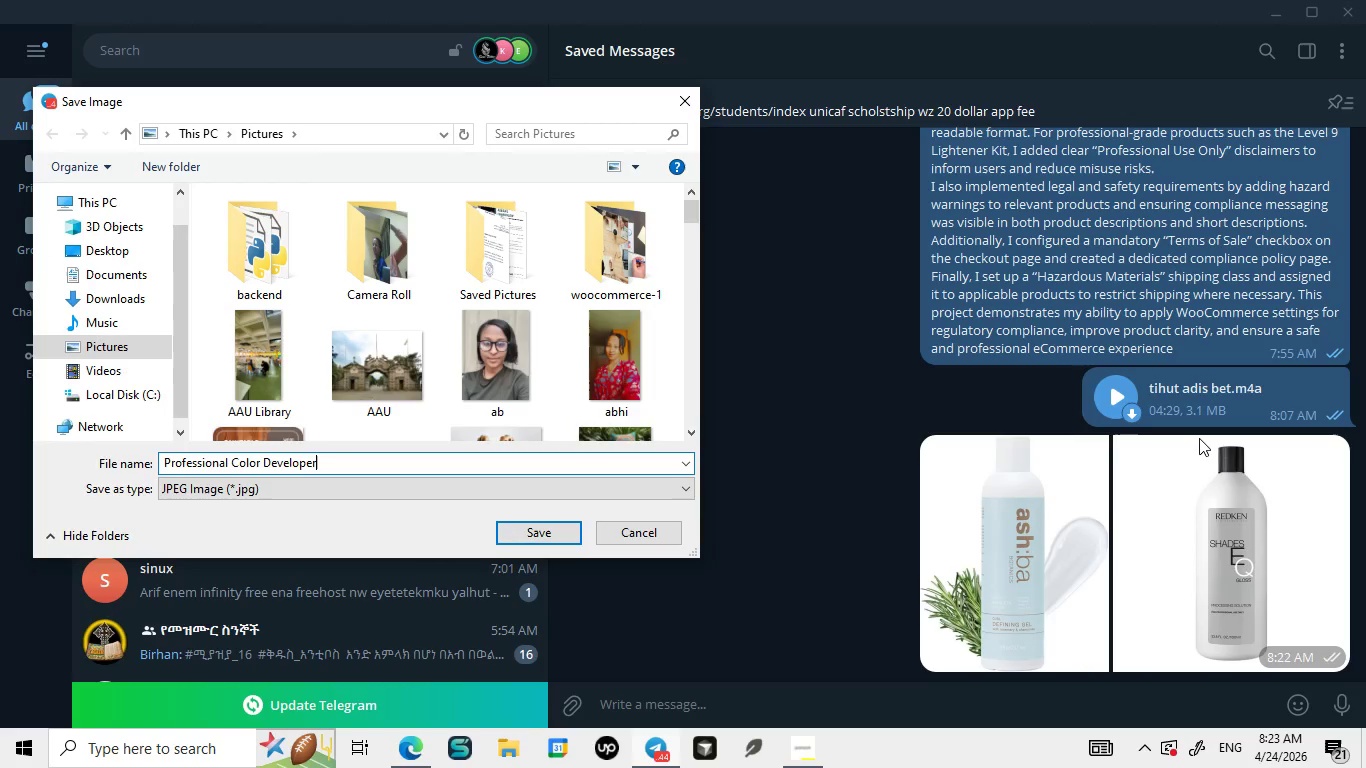 
key(Control+V)
 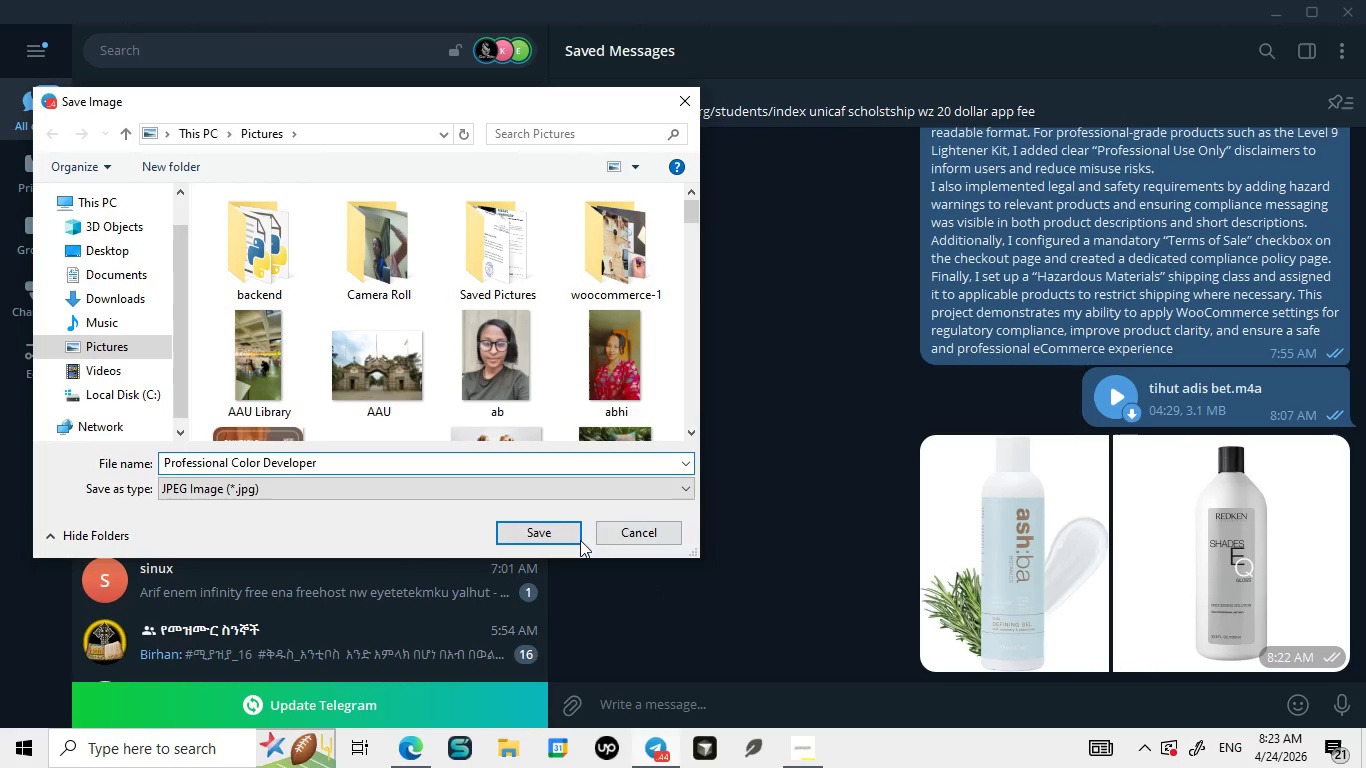 
left_click([555, 529])
 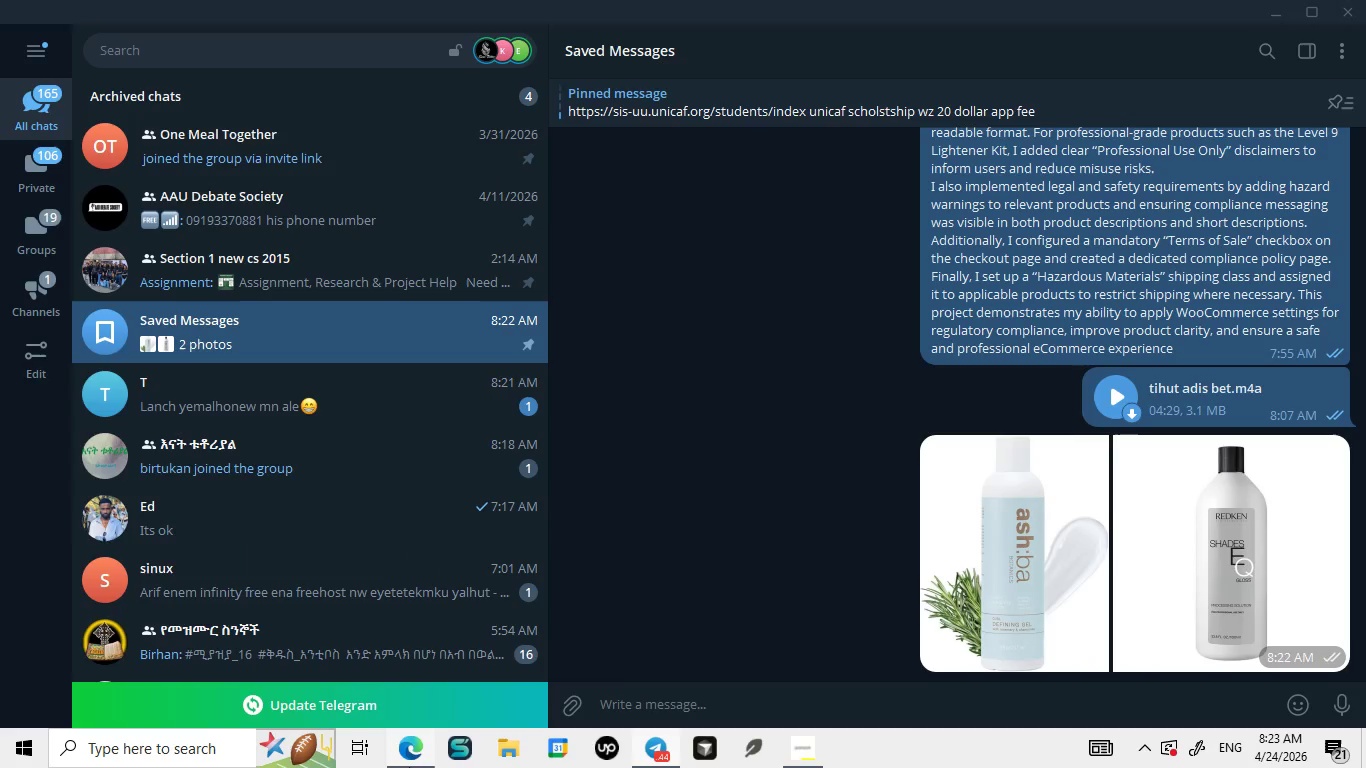 
mouse_move([428, 741])
 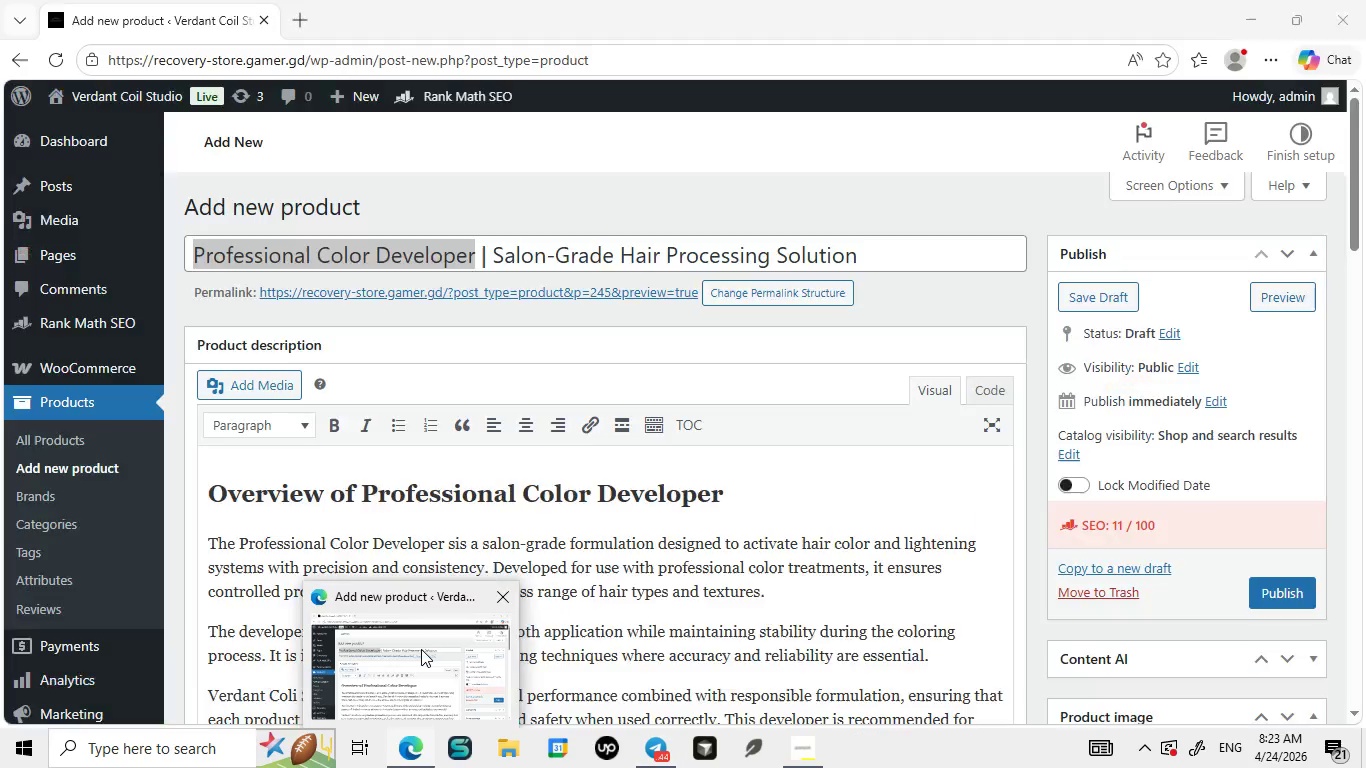 
left_click([421, 649])
 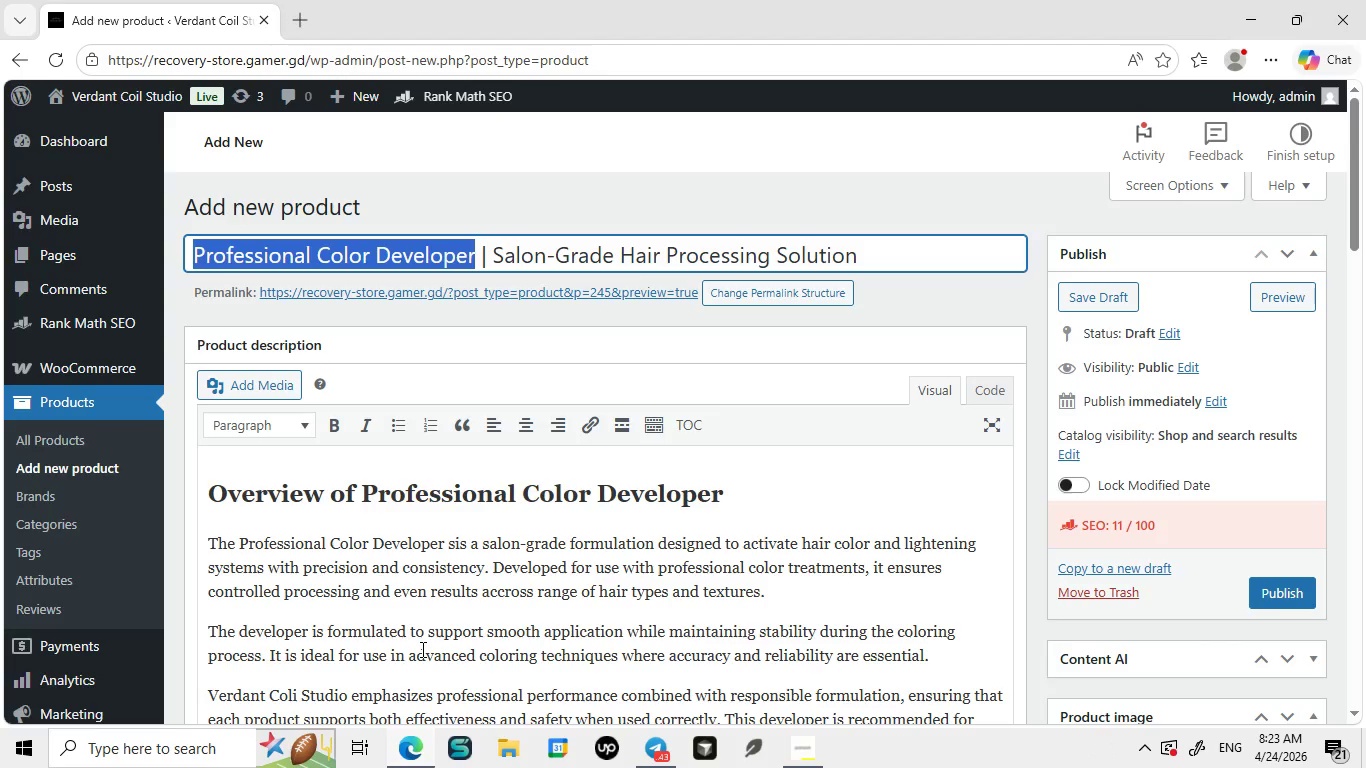 
wait(28.39)
 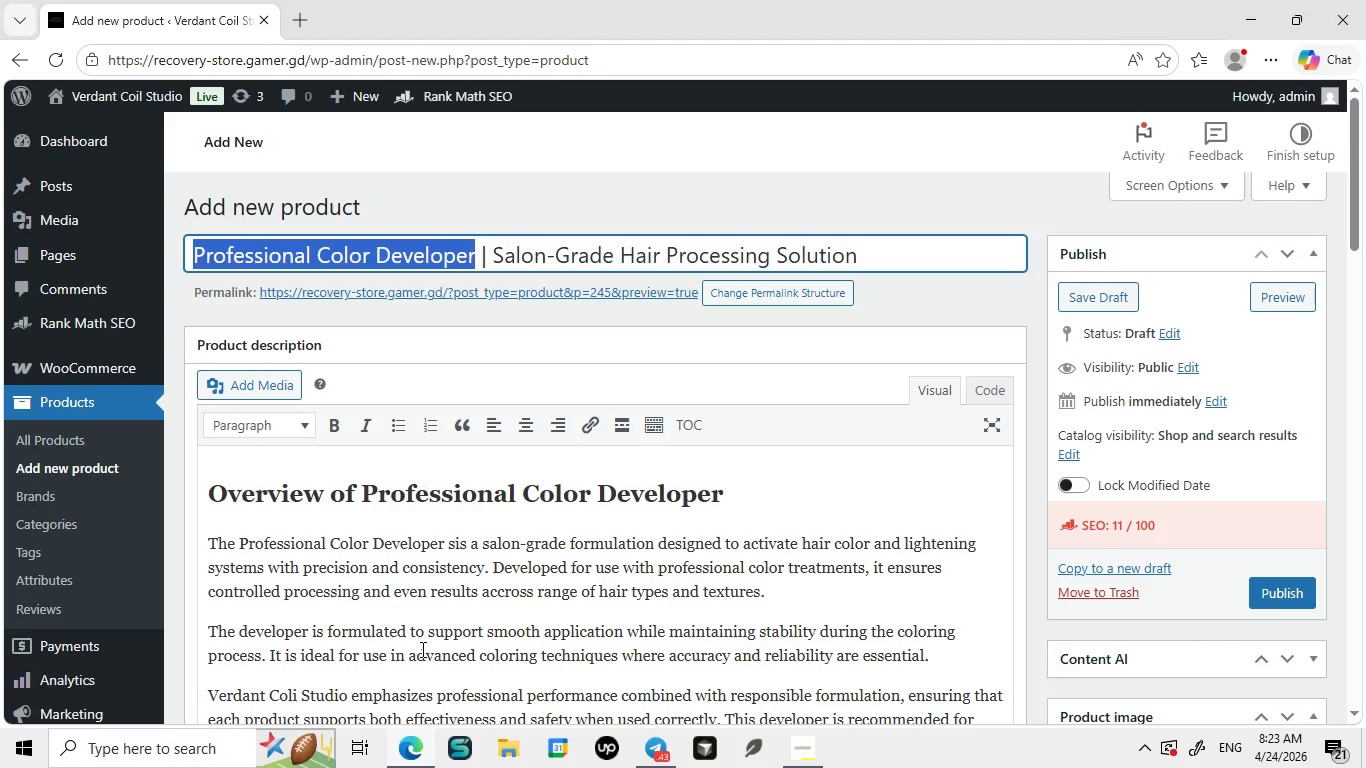 
left_click([494, 581])
 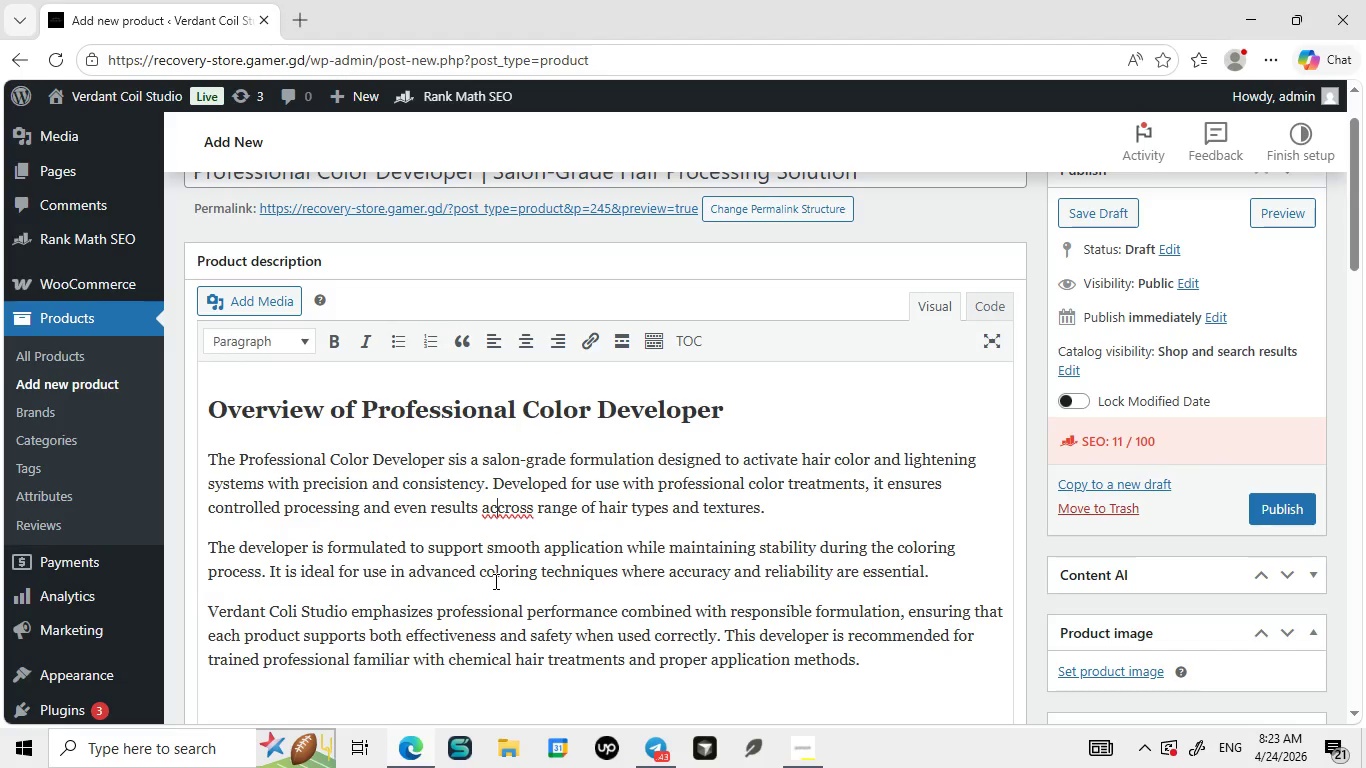 
wait(17.97)
 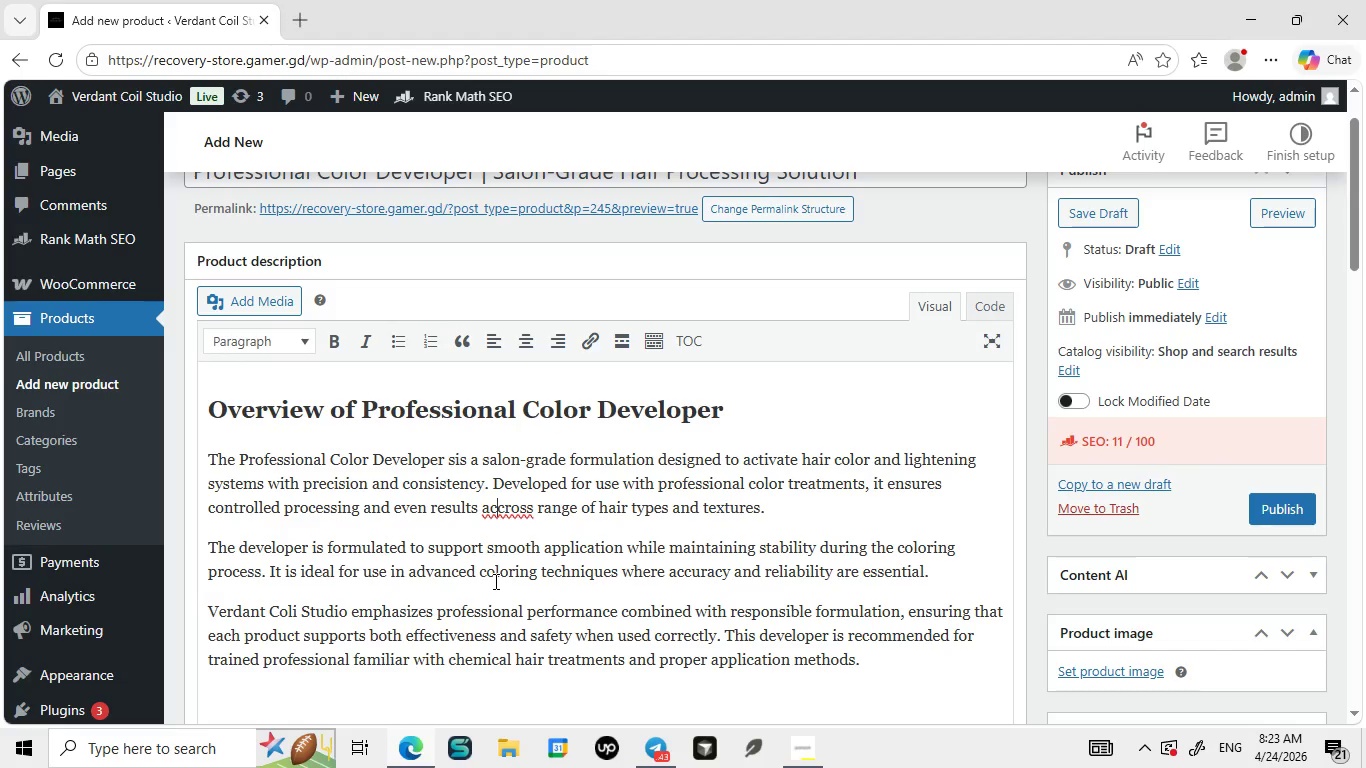 
left_click([517, 512])
 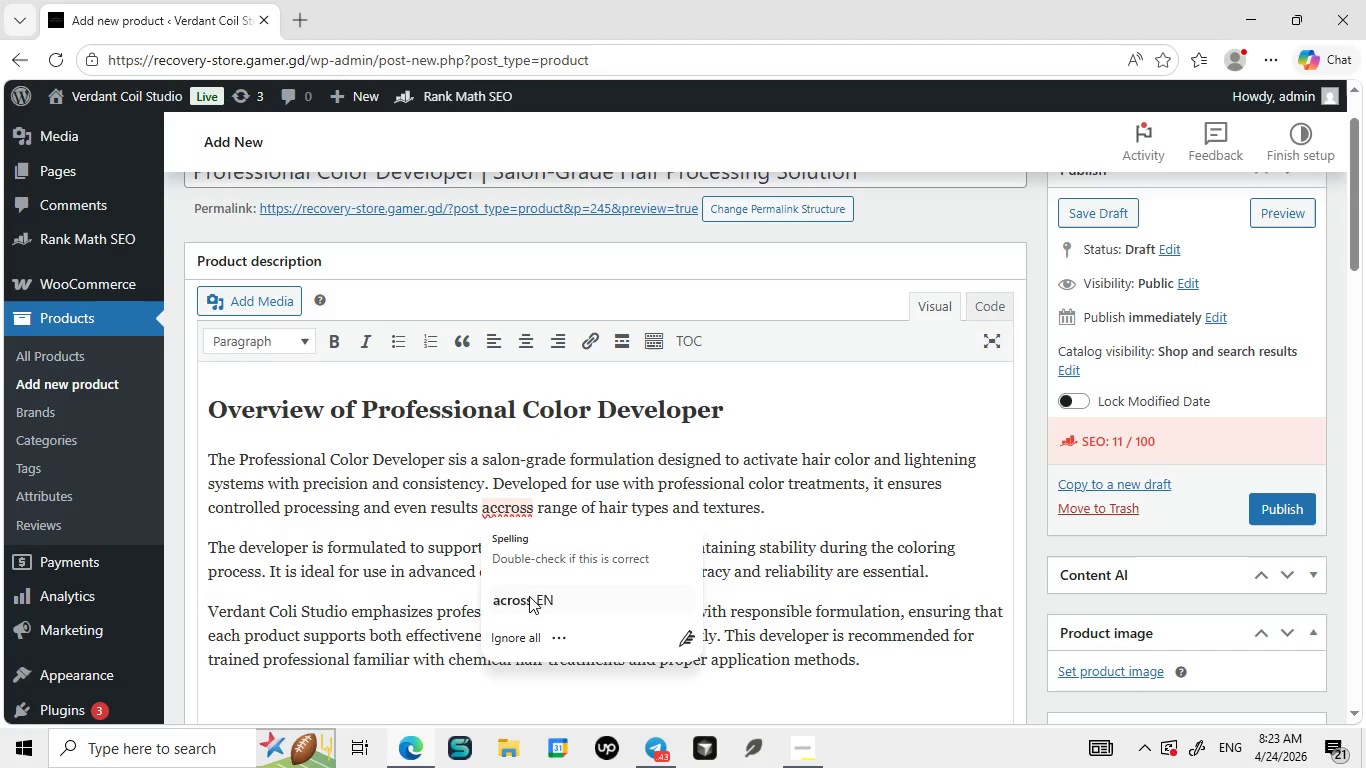 
left_click([529, 597])
 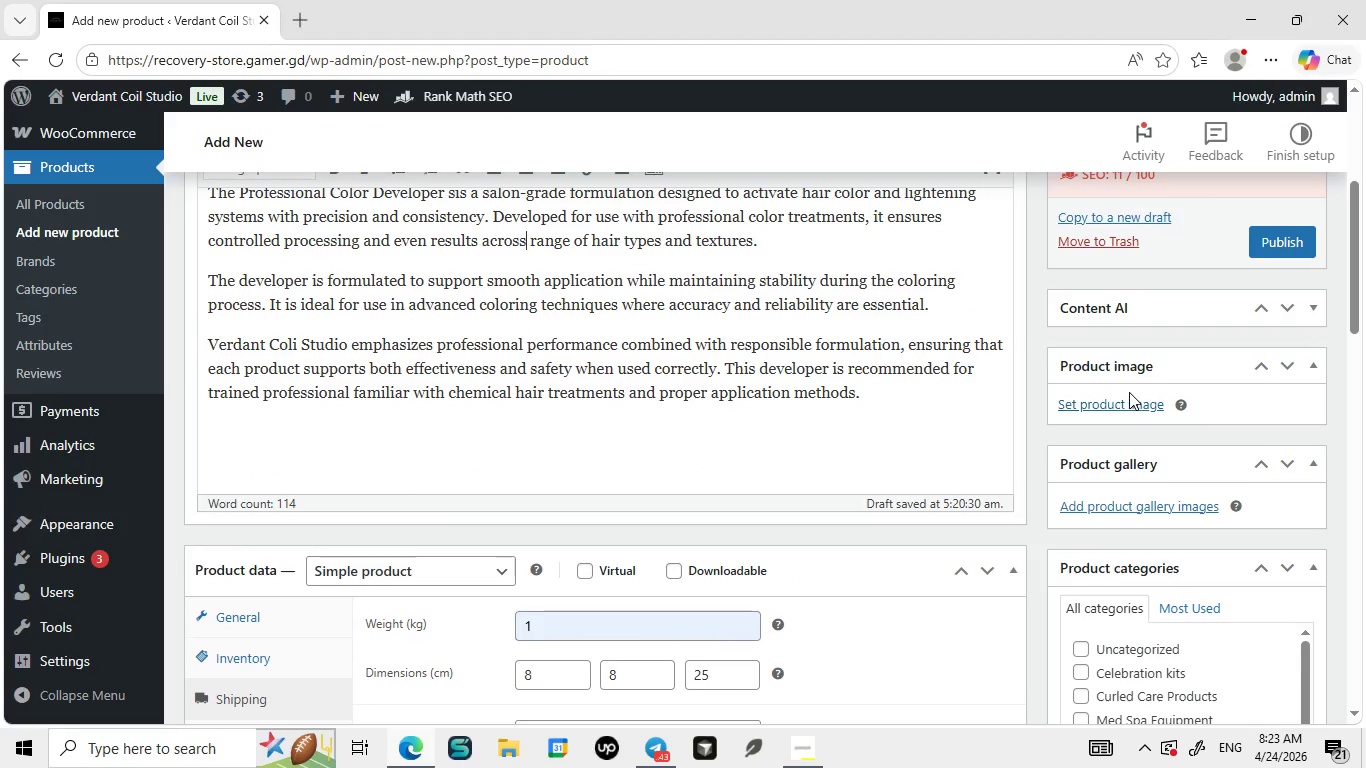 
left_click([1108, 411])
 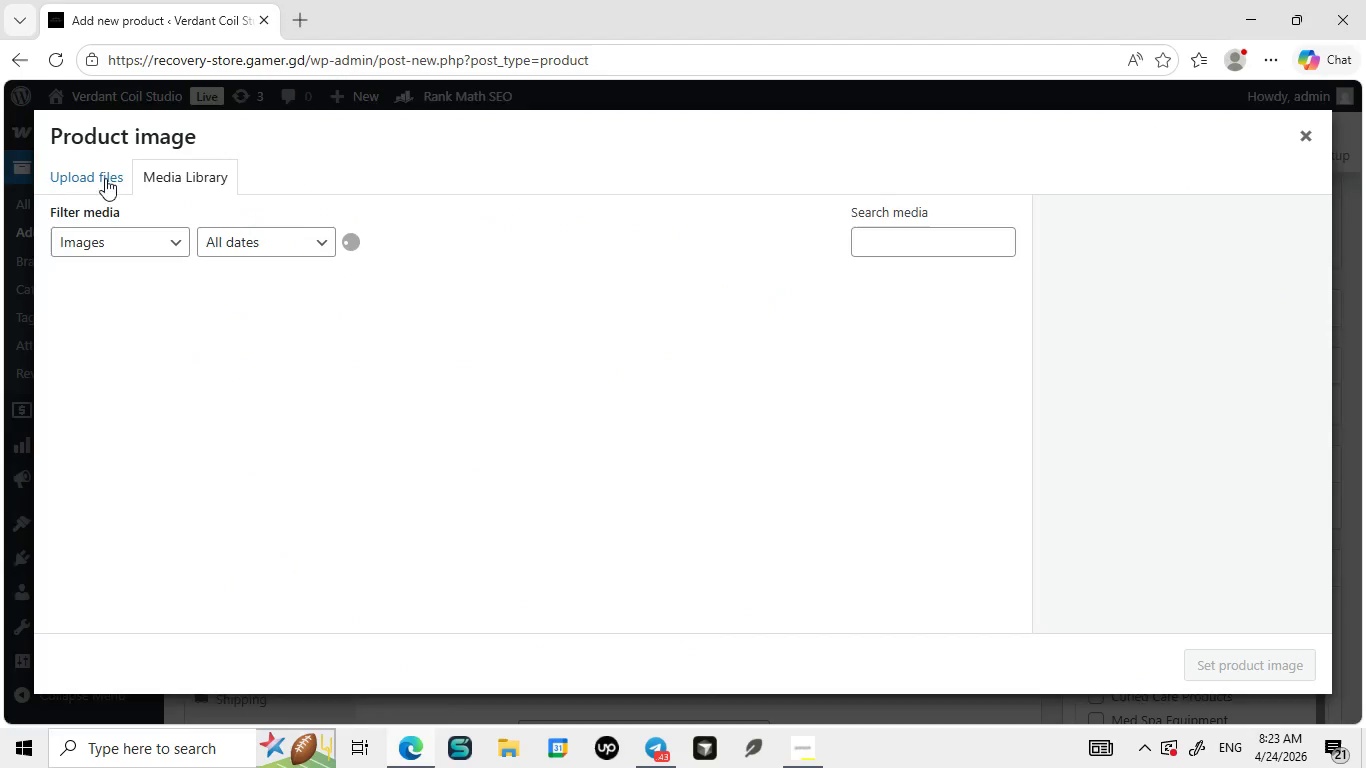 
left_click([101, 185])
 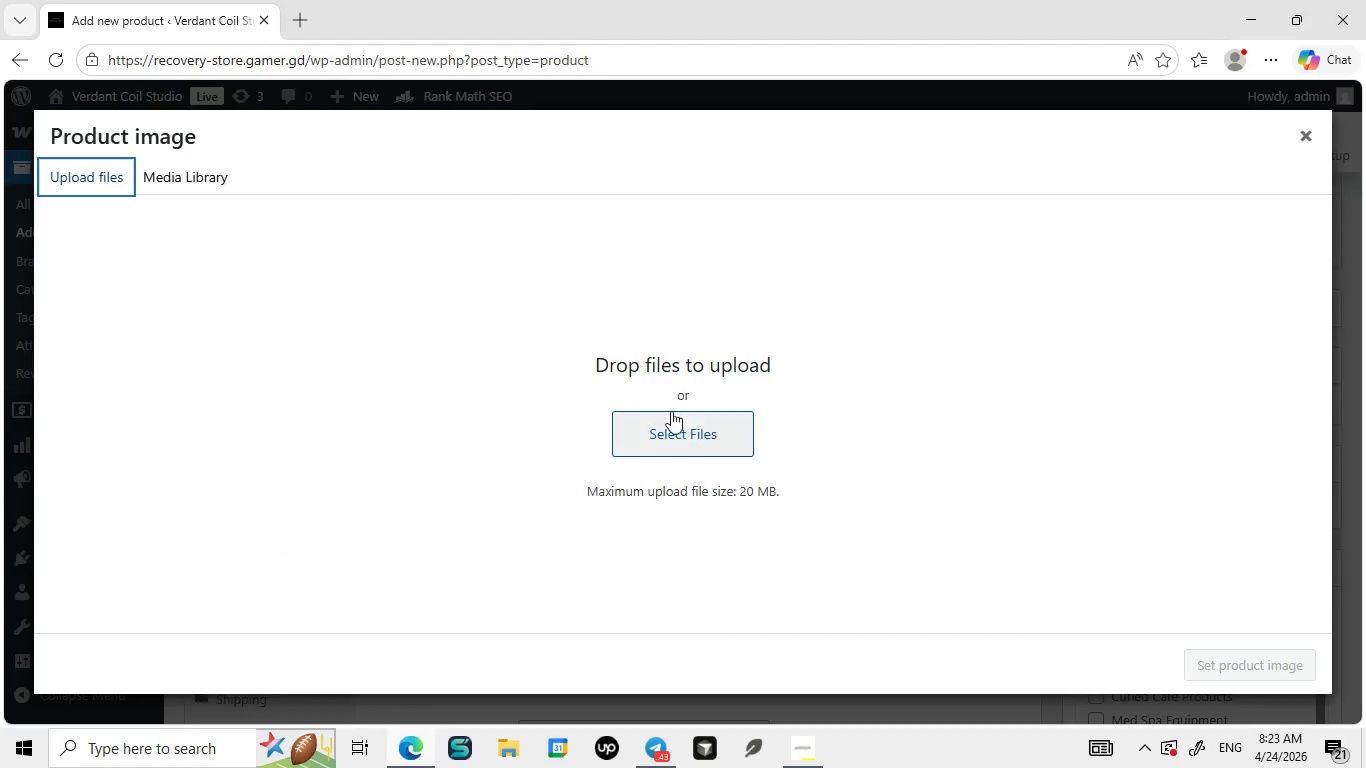 
left_click([680, 435])
 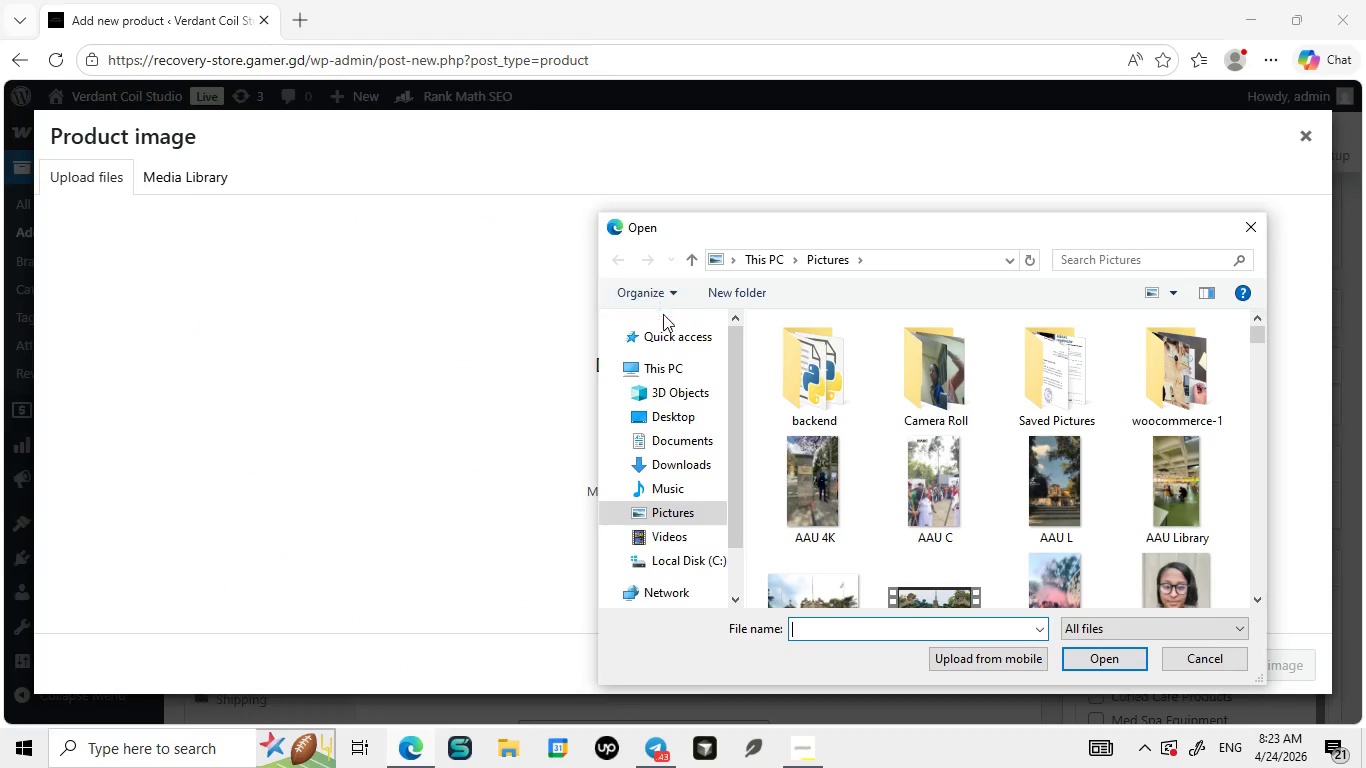 
double_click([673, 335])
 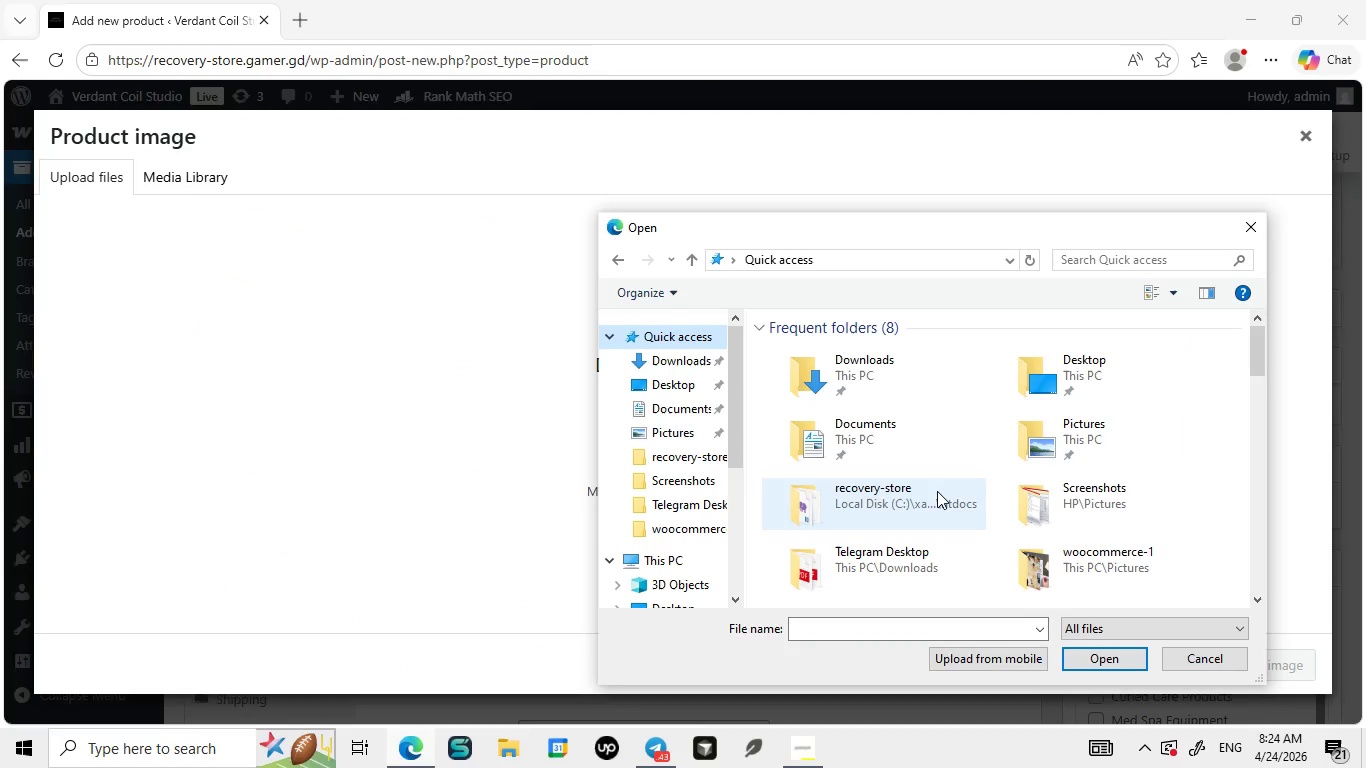 
scroll: coordinate [937, 491], scroll_direction: down, amount: 3.0
 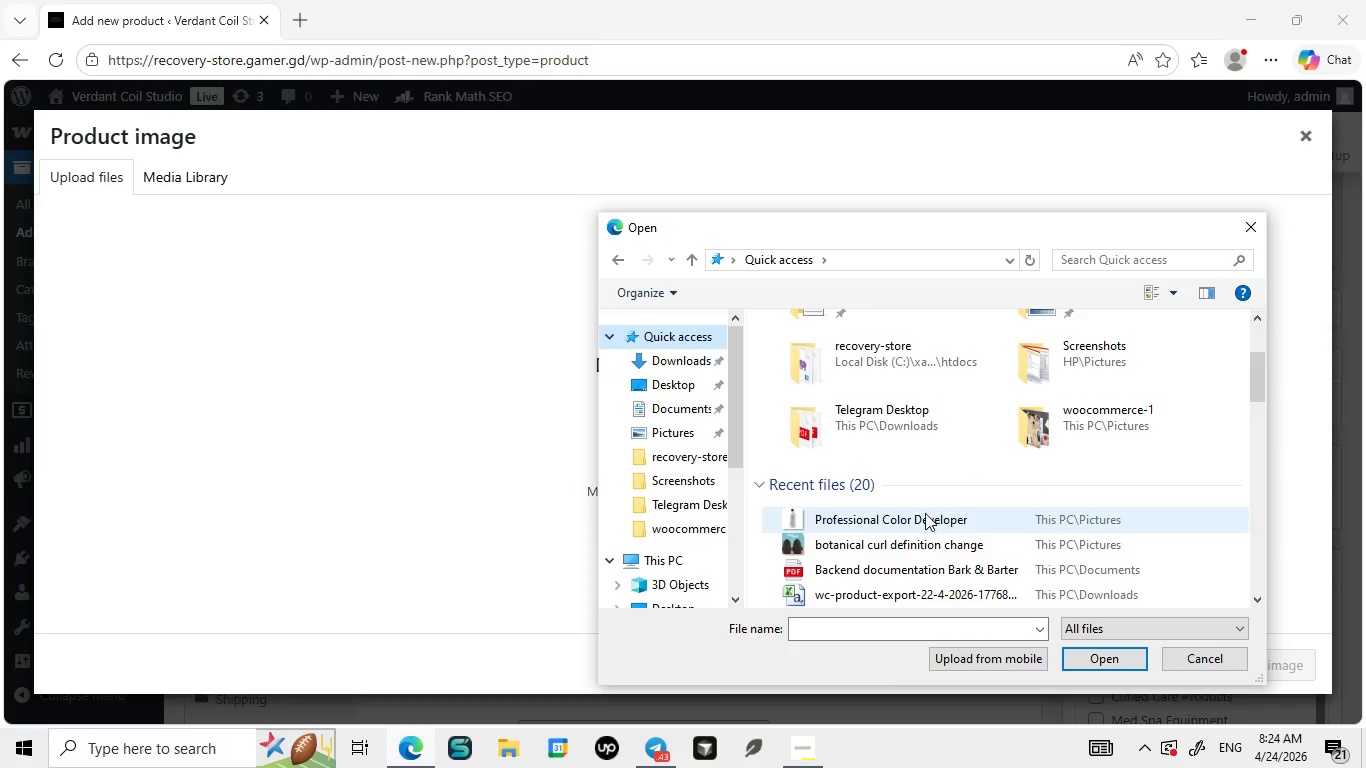 
left_click([924, 515])
 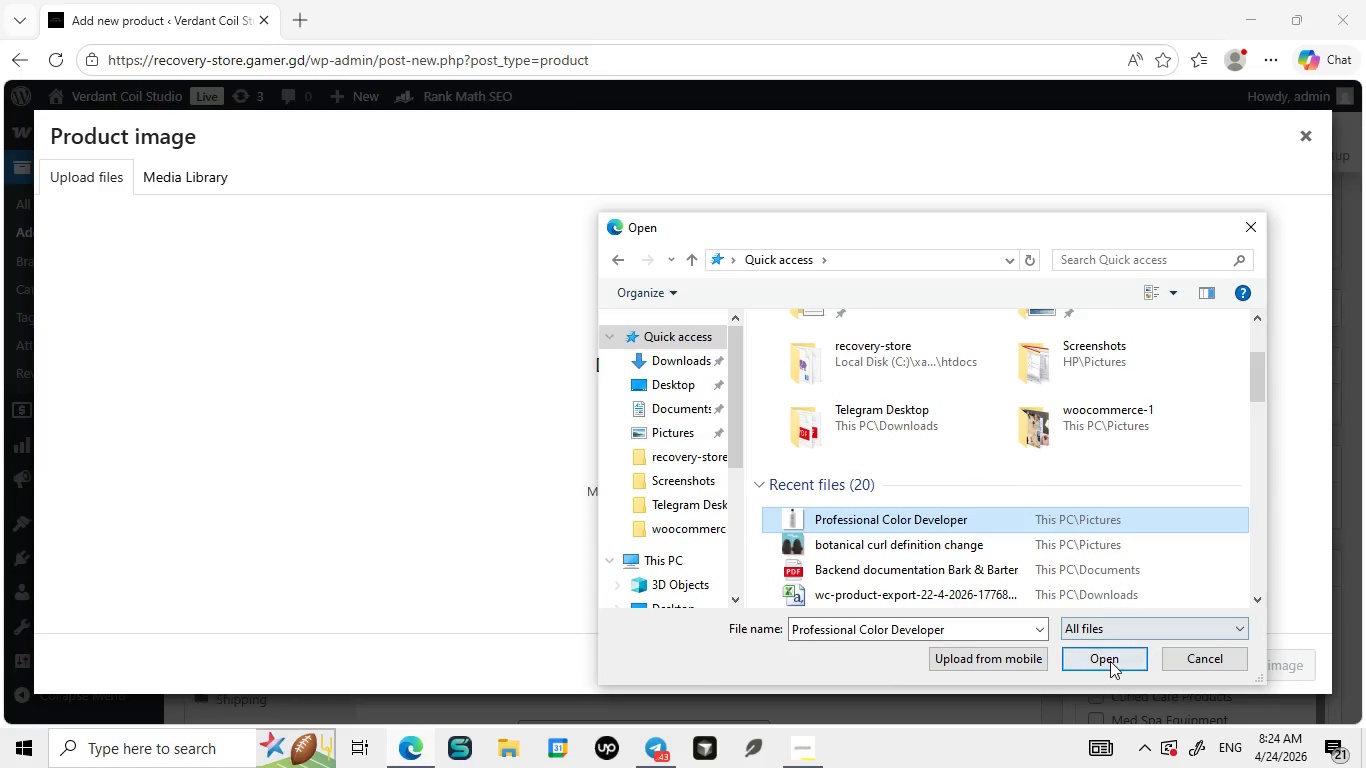 
left_click([1110, 661])
 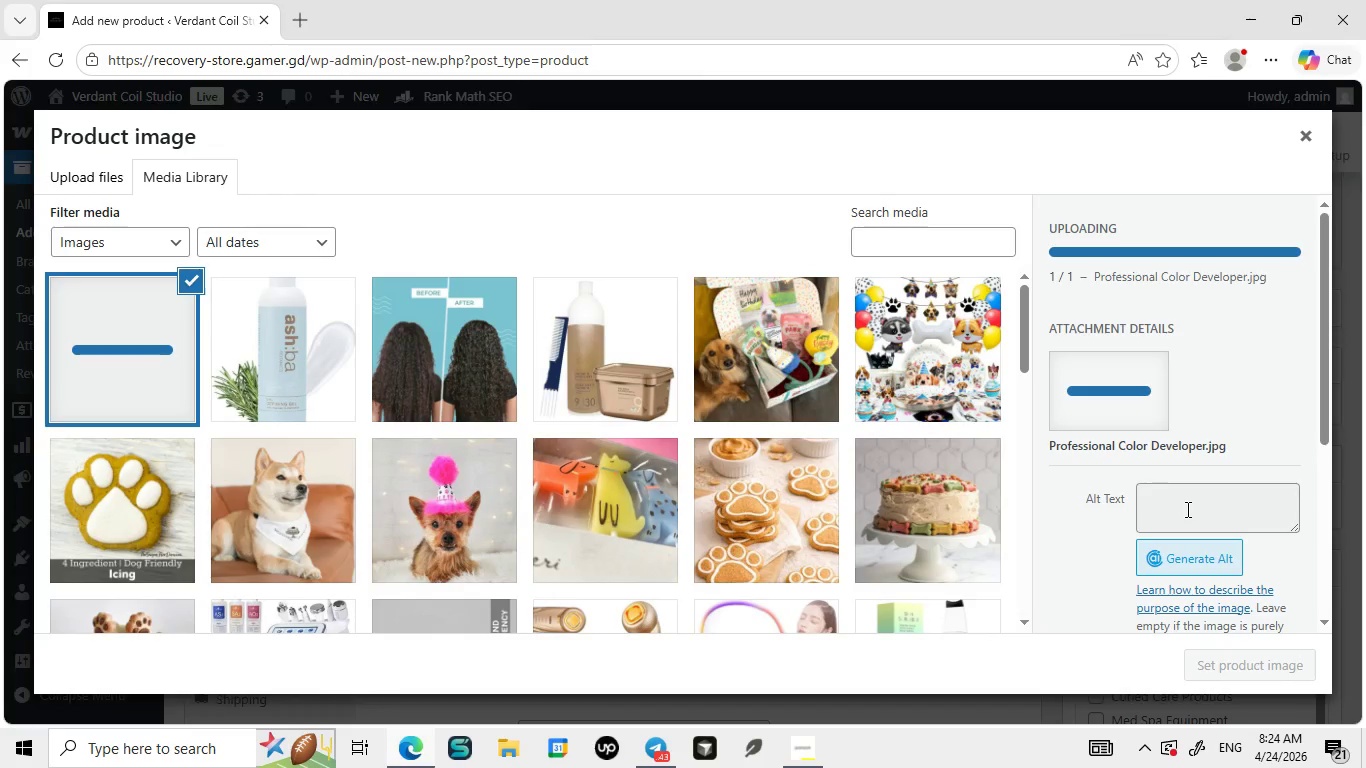 
left_click([1186, 509])
 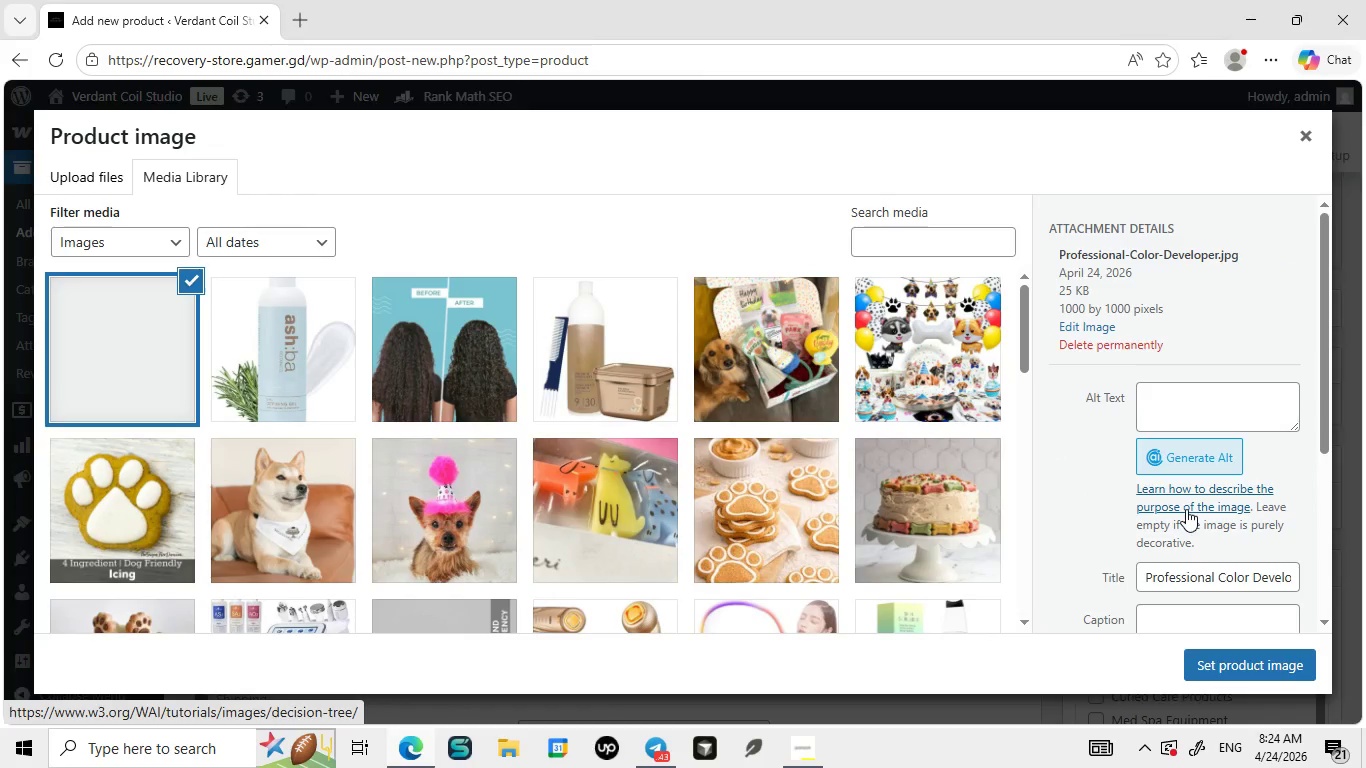 
wait(5.88)
 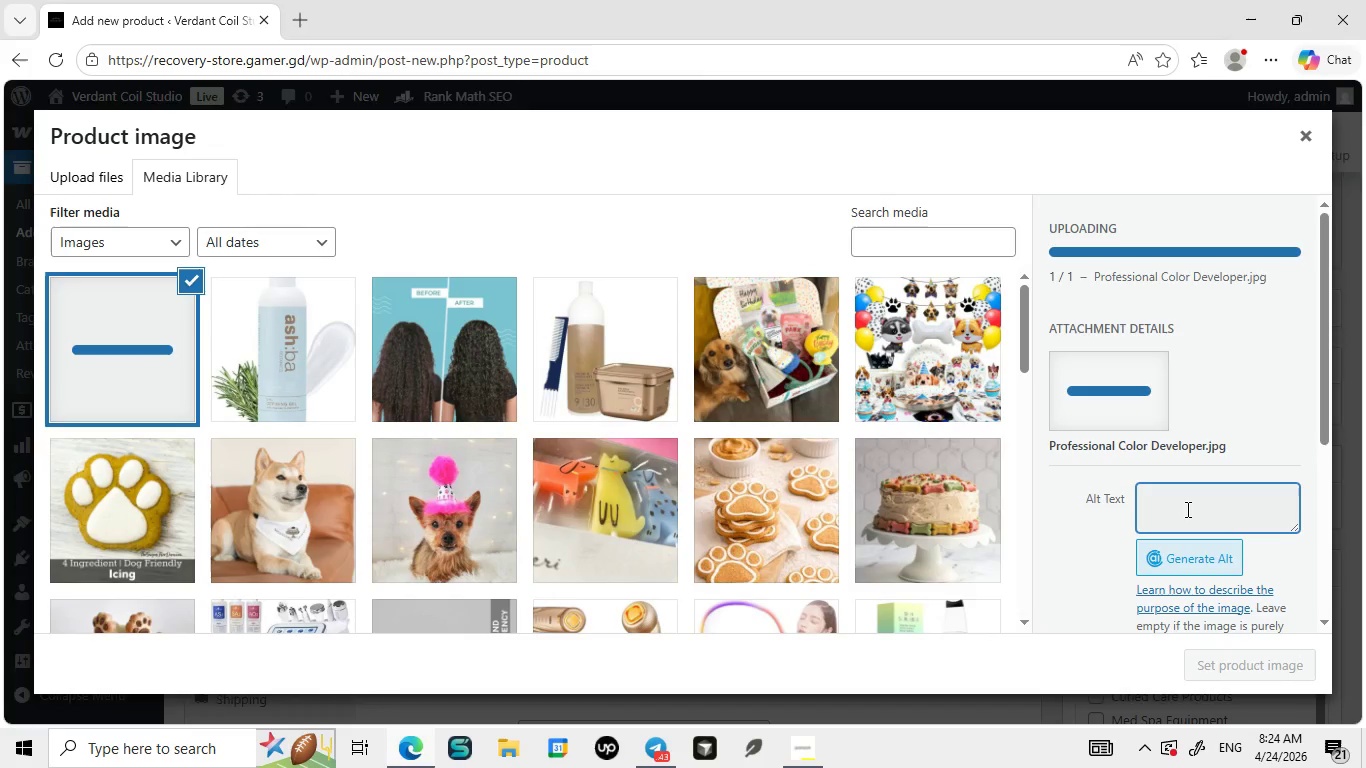 
left_click([1179, 525])
 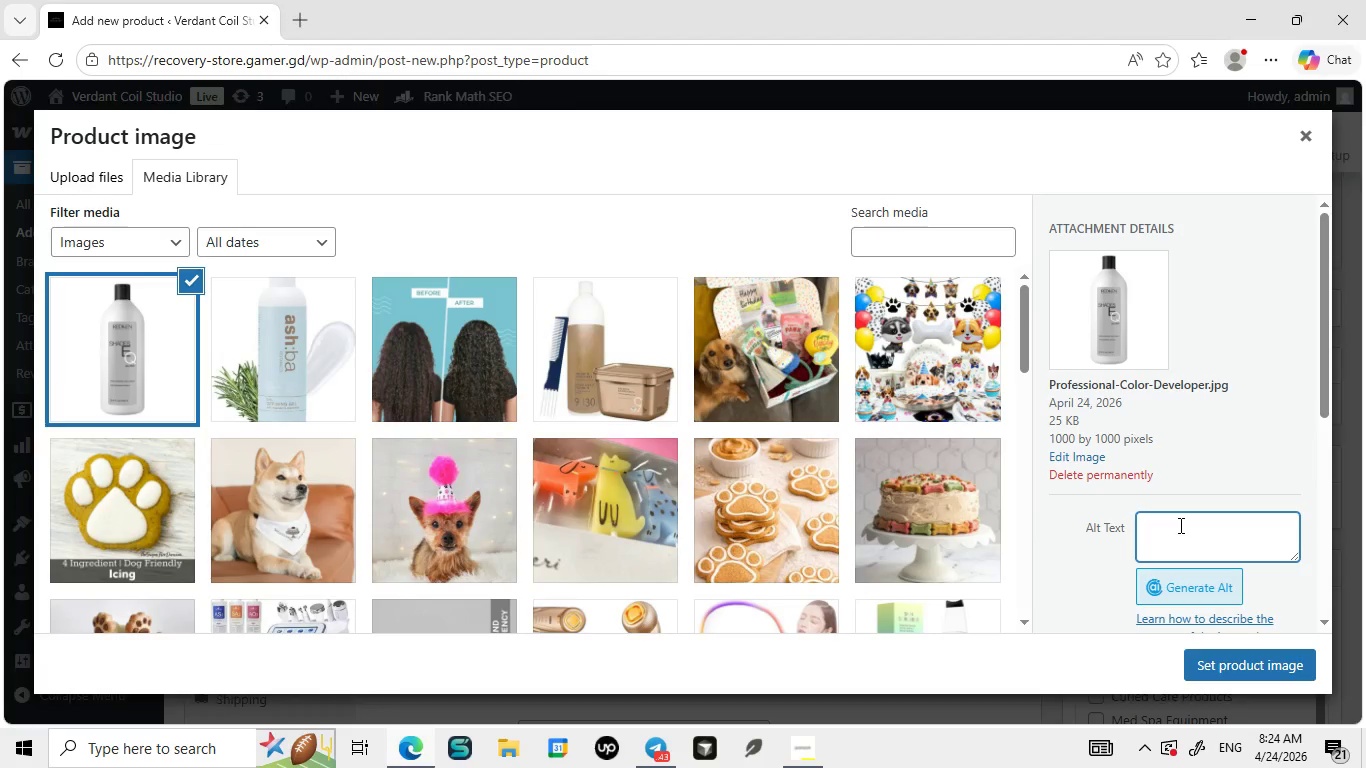 
type(P)
key(Backspace)
type(profe)
 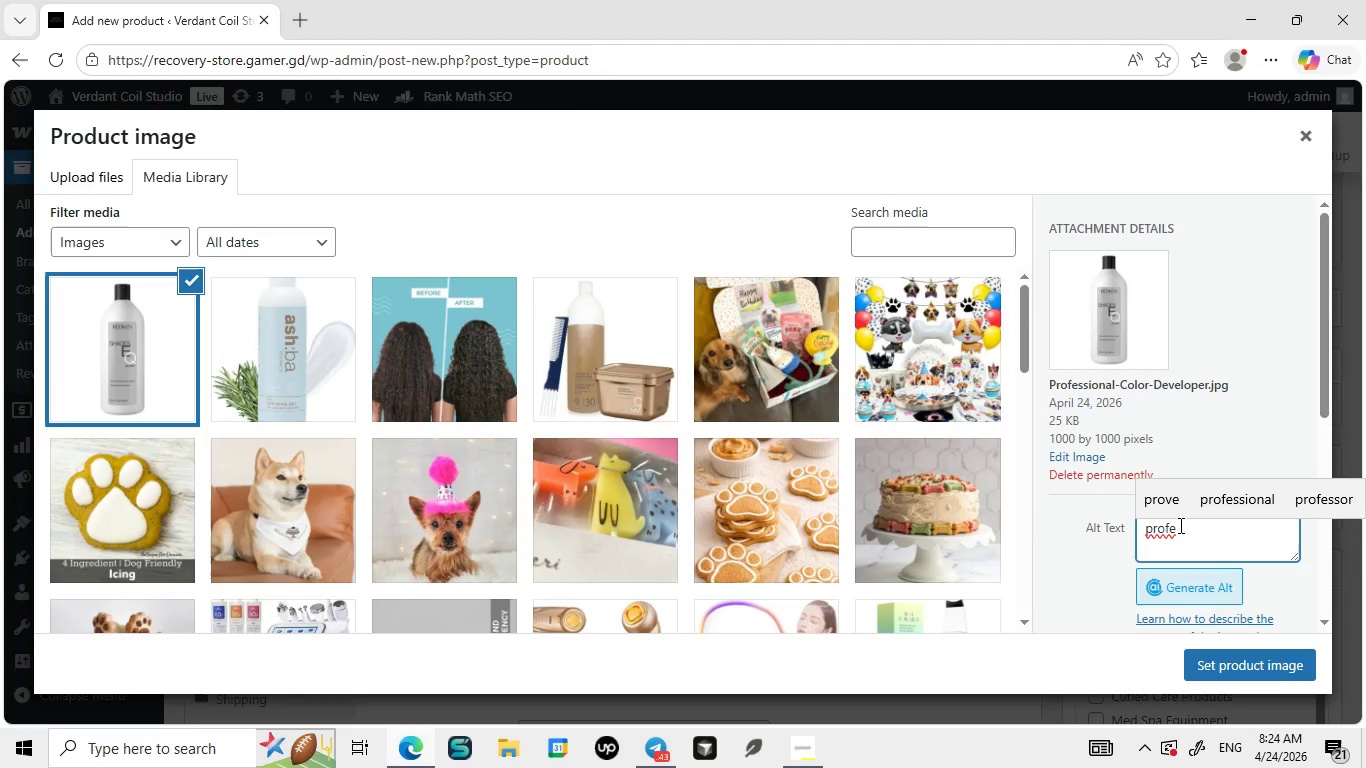 
wait(7.77)
 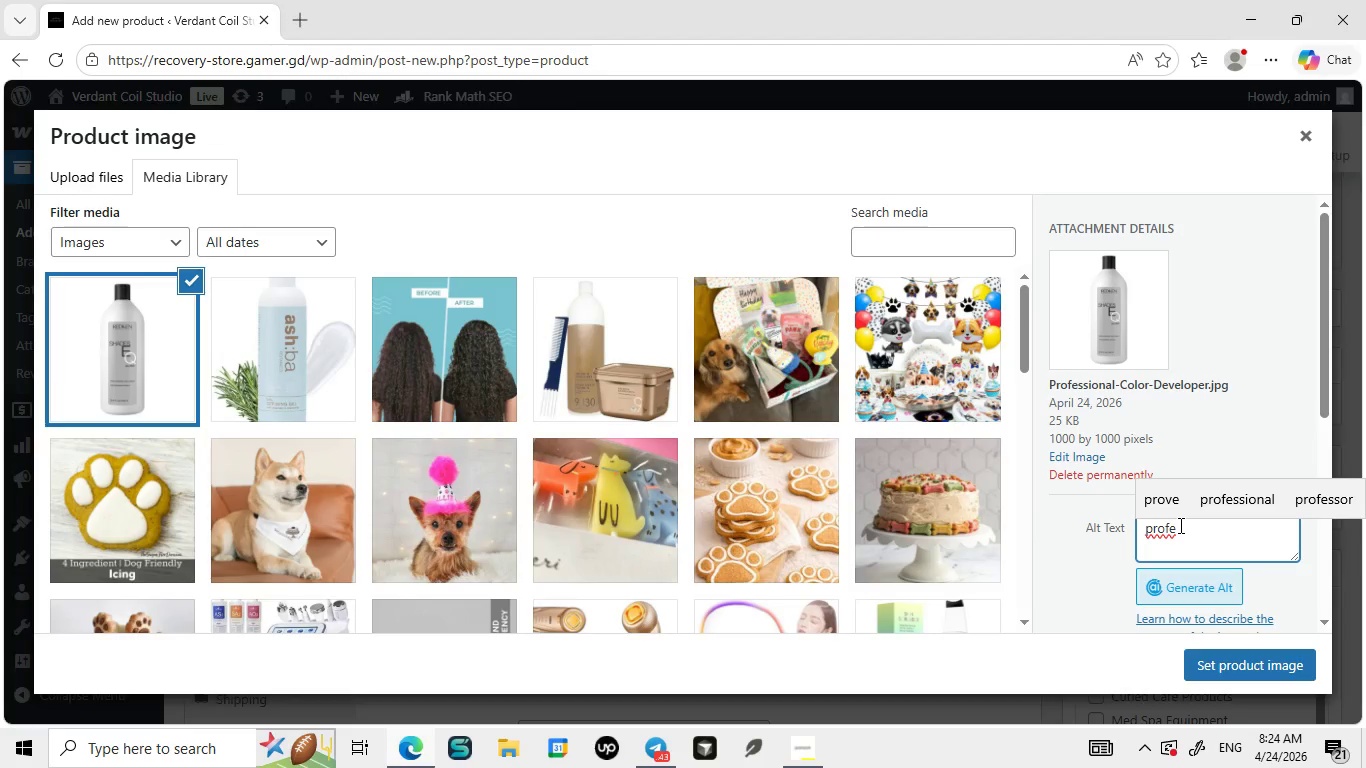 
type(ssional hair color deve)
key(Backspace)
type(e)
 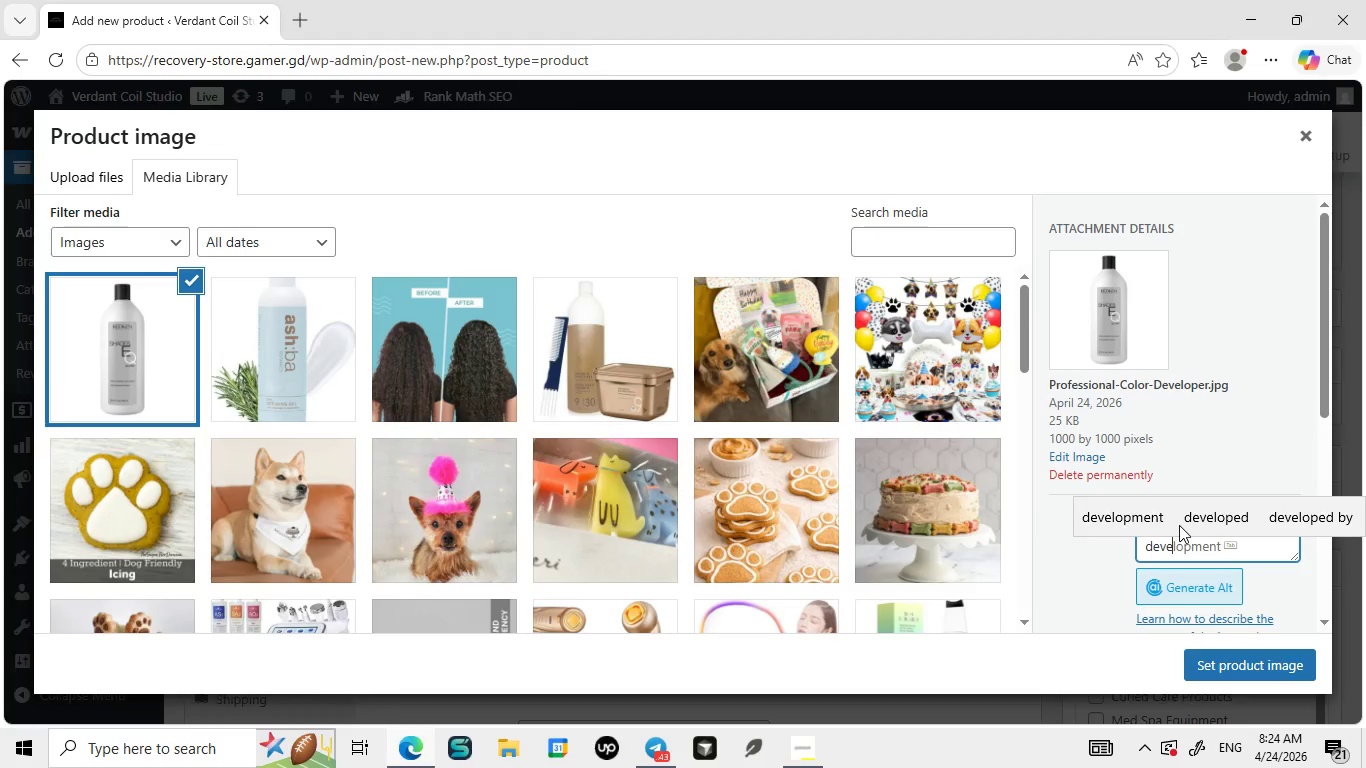 
wait(8.3)
 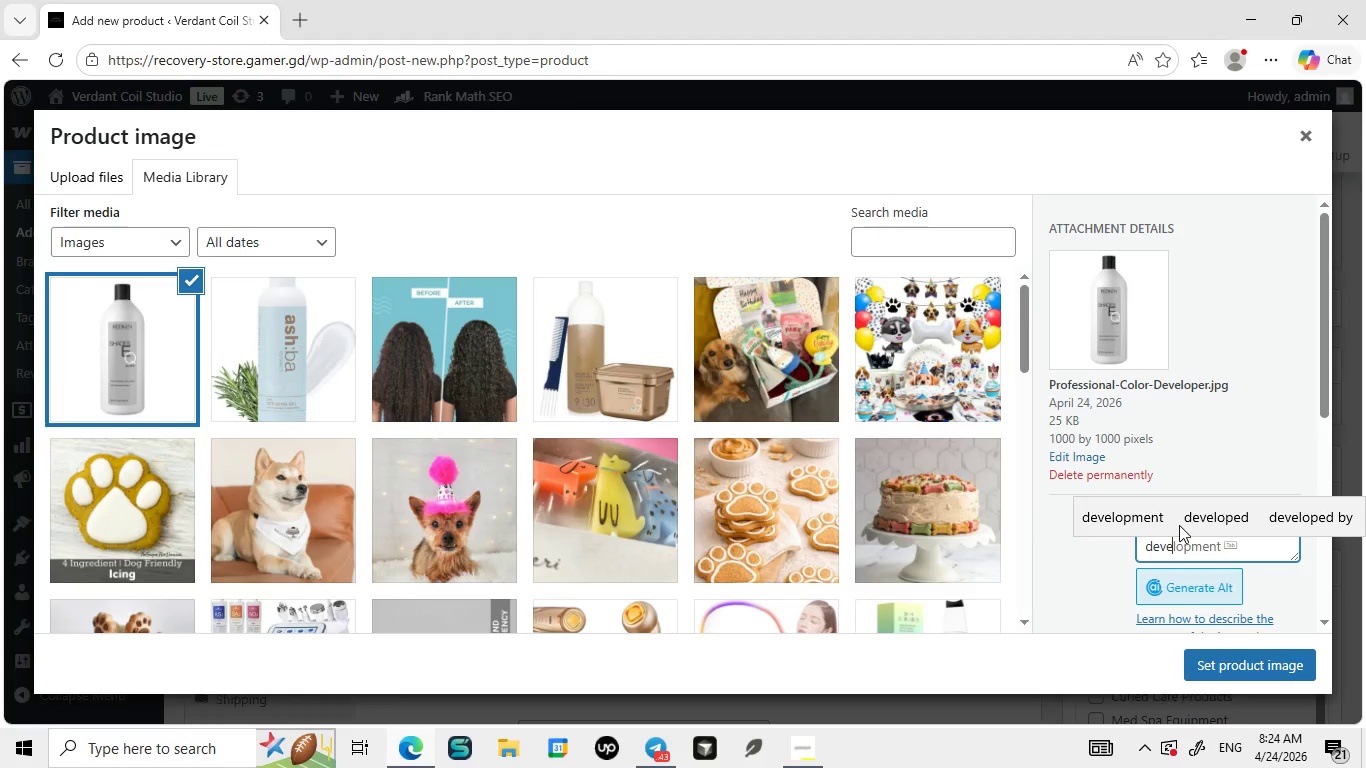 
type(oper)
key(Backspace)
key(Backspace)
key(Backspace)
key(Backspace)
type(loper che)
 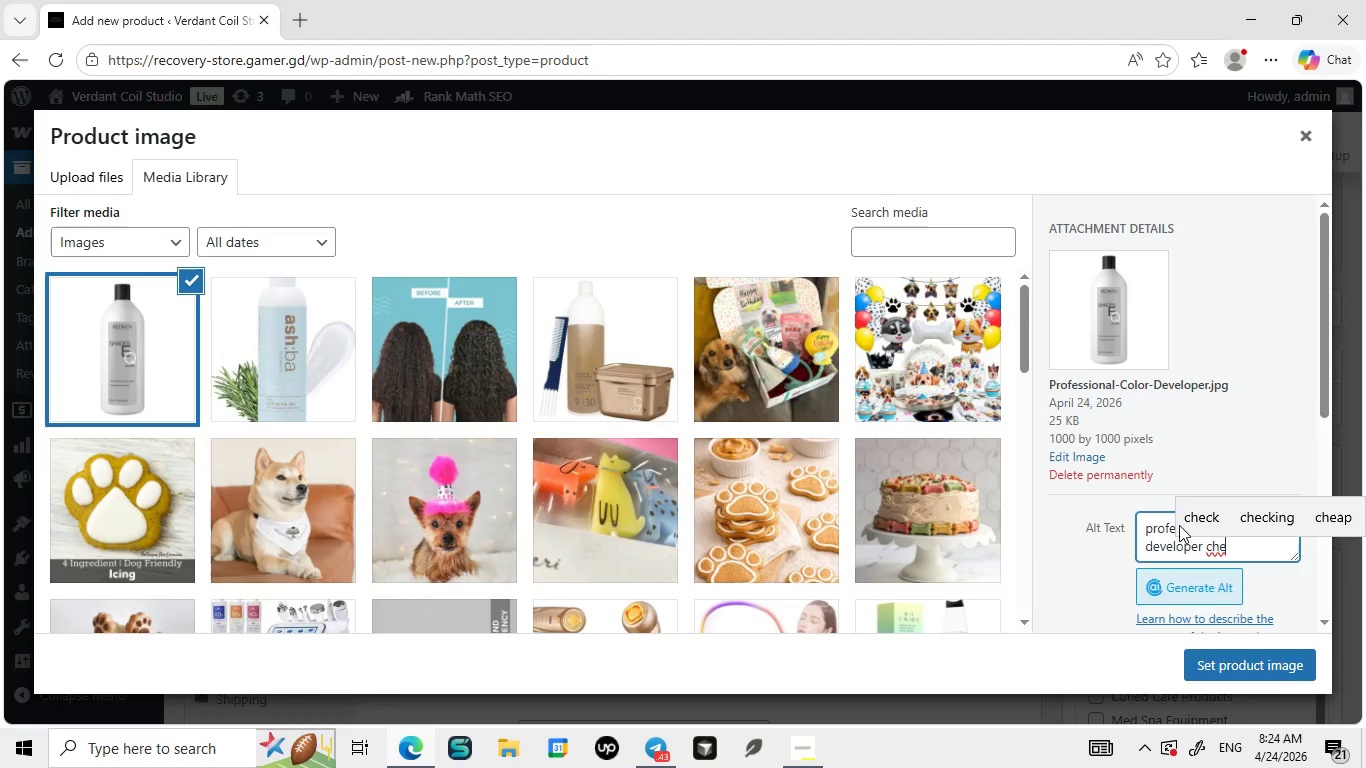 
type(micsl)
key(Backspace)
key(Backspace)
type(al processing solution so)
key(Backspace)
type(alonuse)
 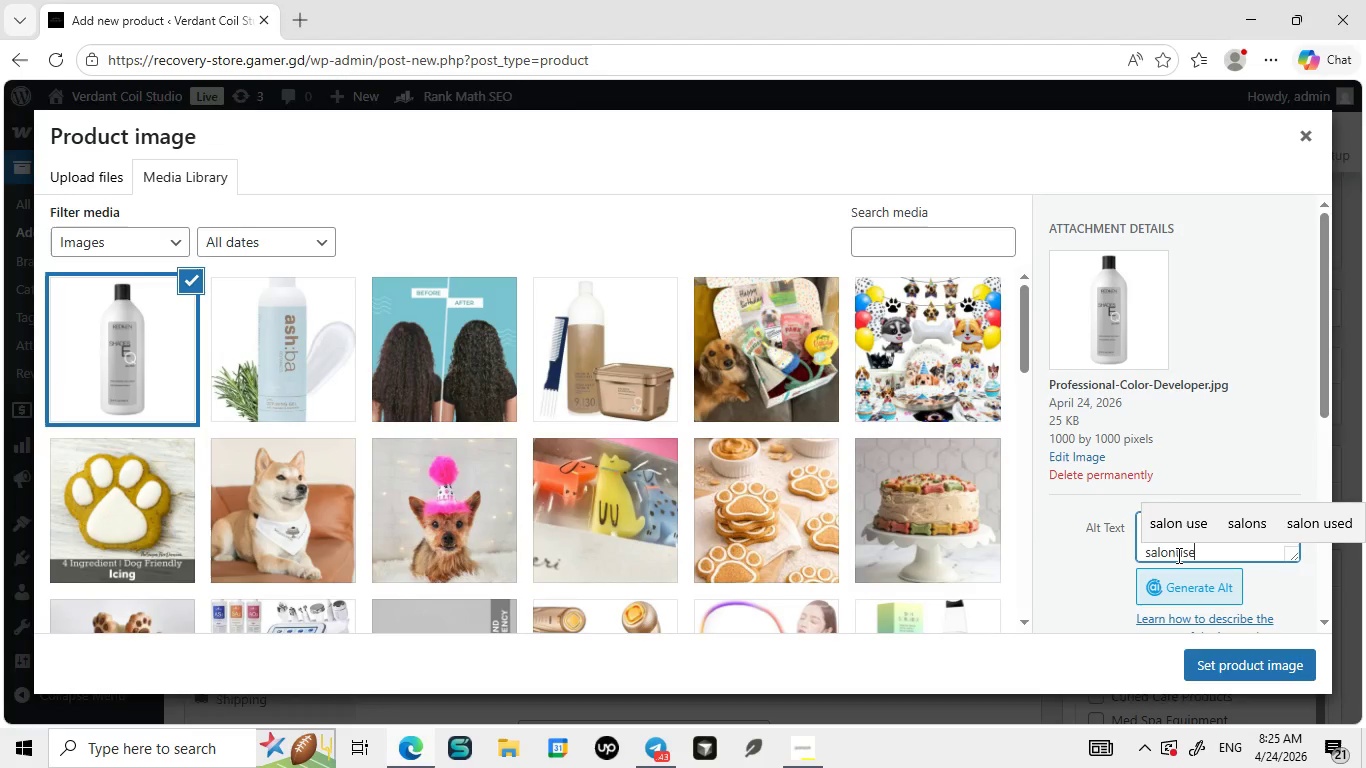 
left_click([1177, 555])
 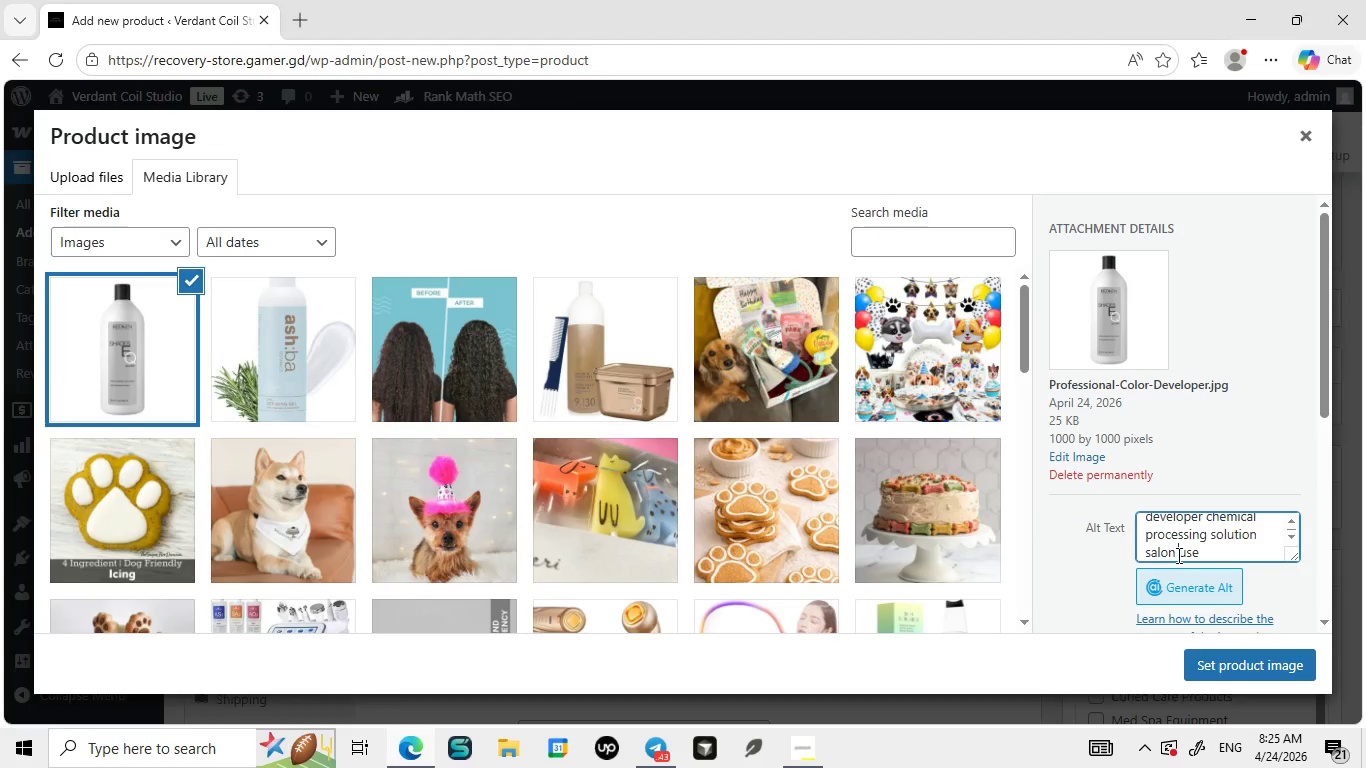 
key(Space)
 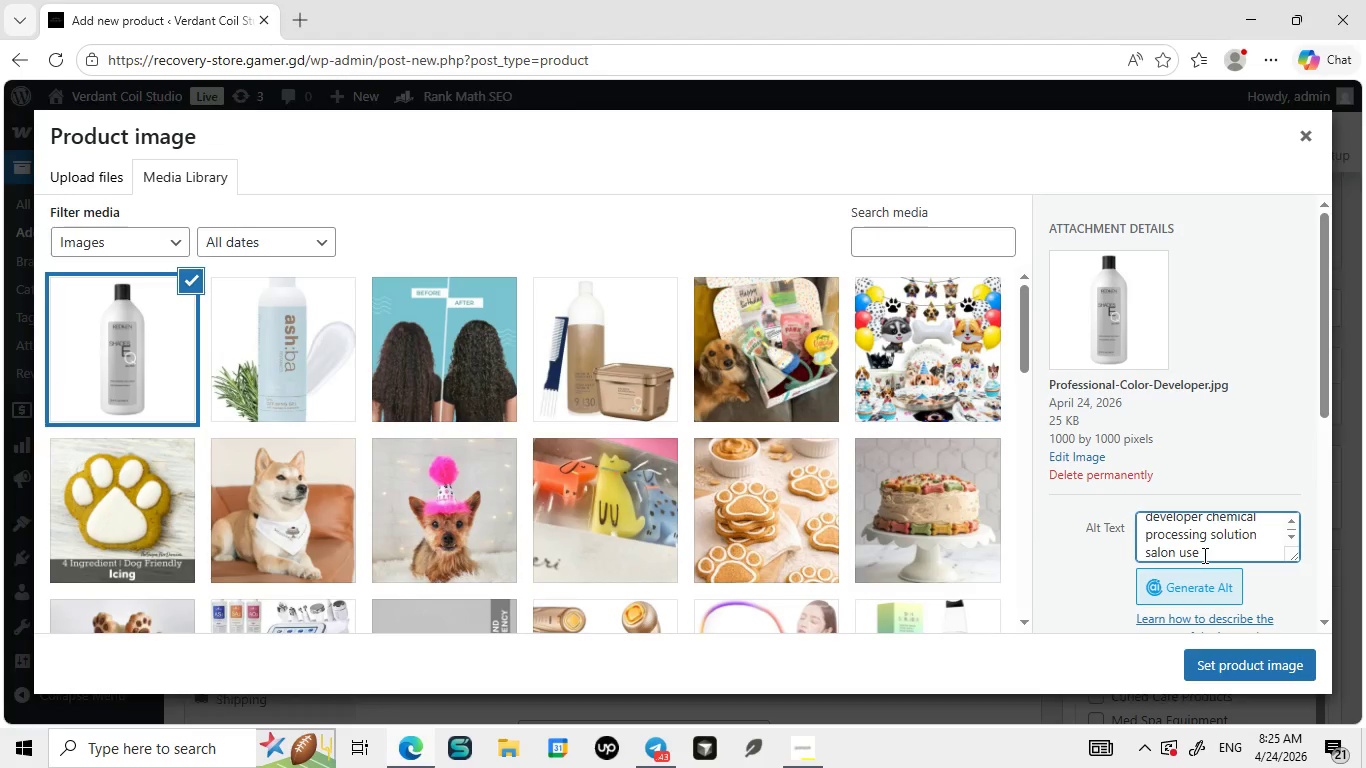 
left_click([1203, 555])
 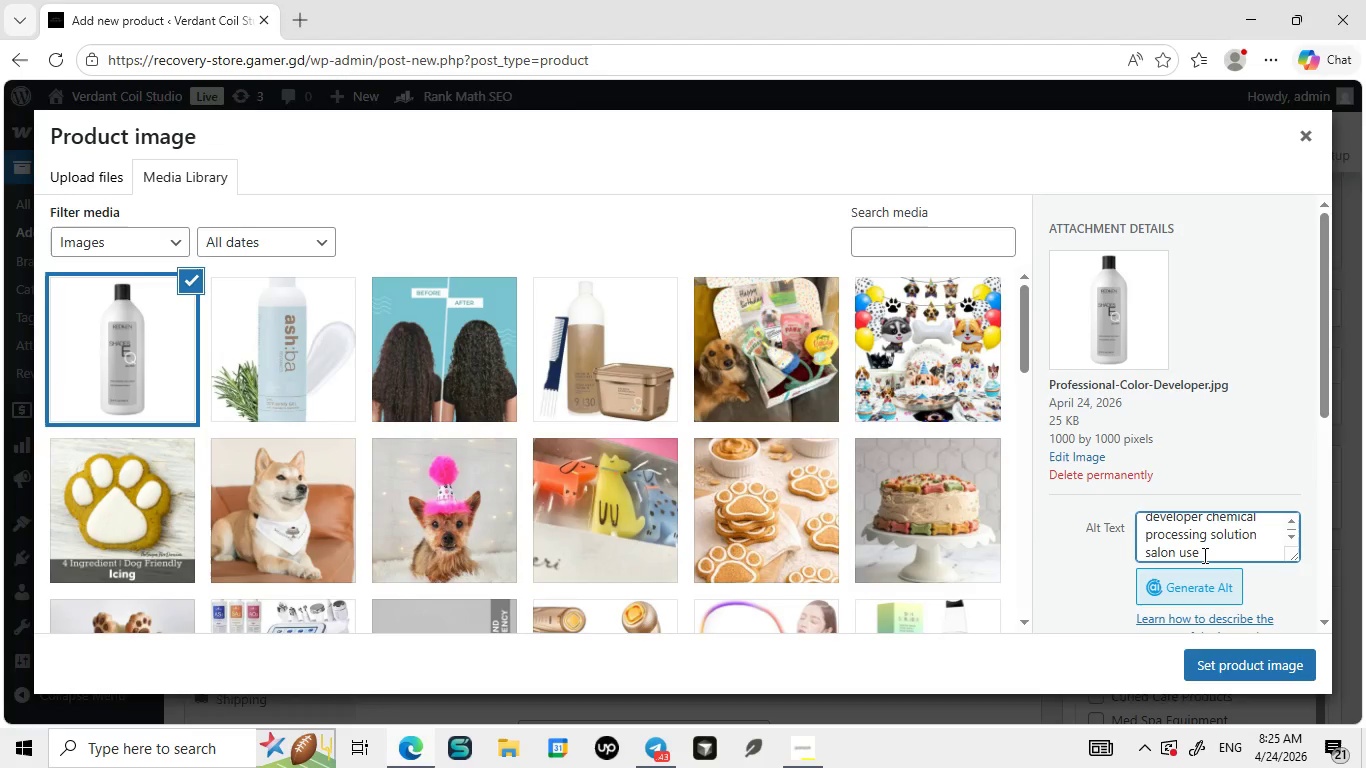 
key(Period)
 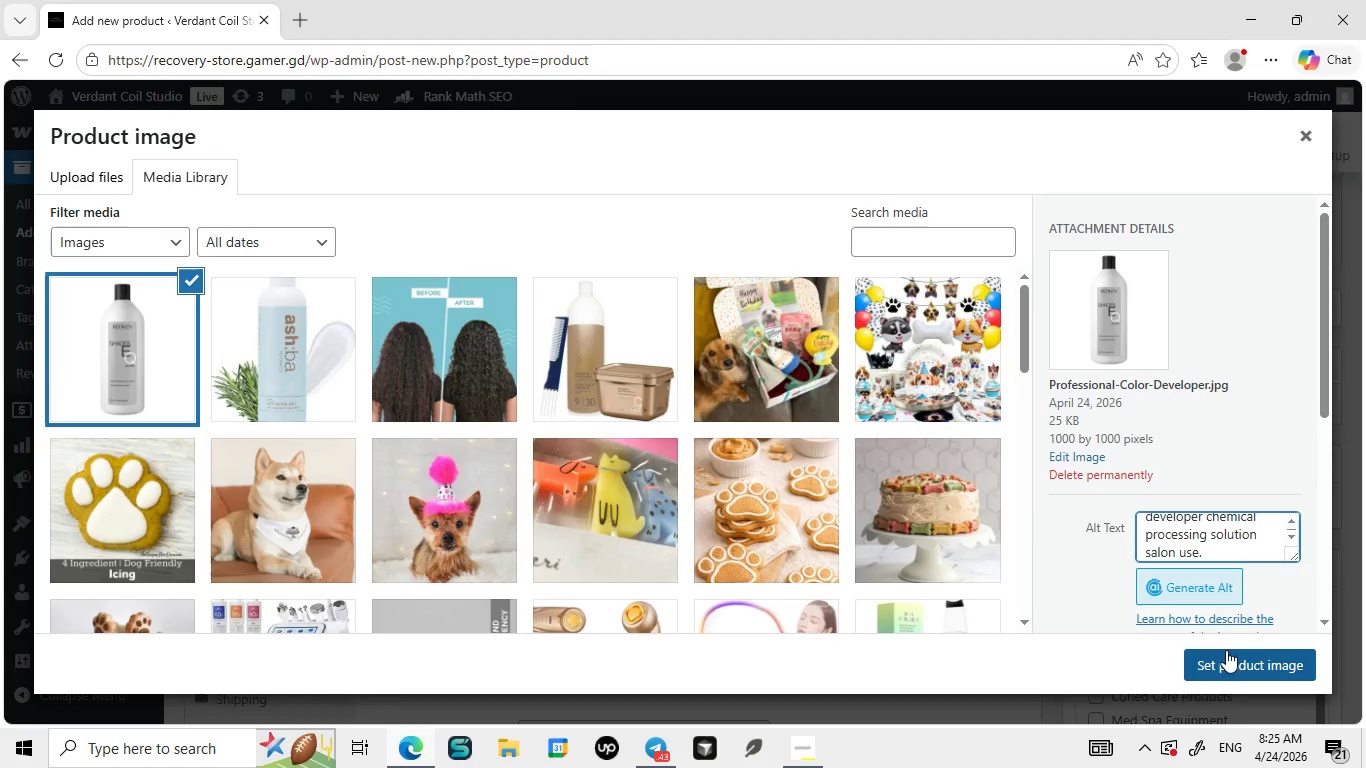 
left_click([1237, 665])
 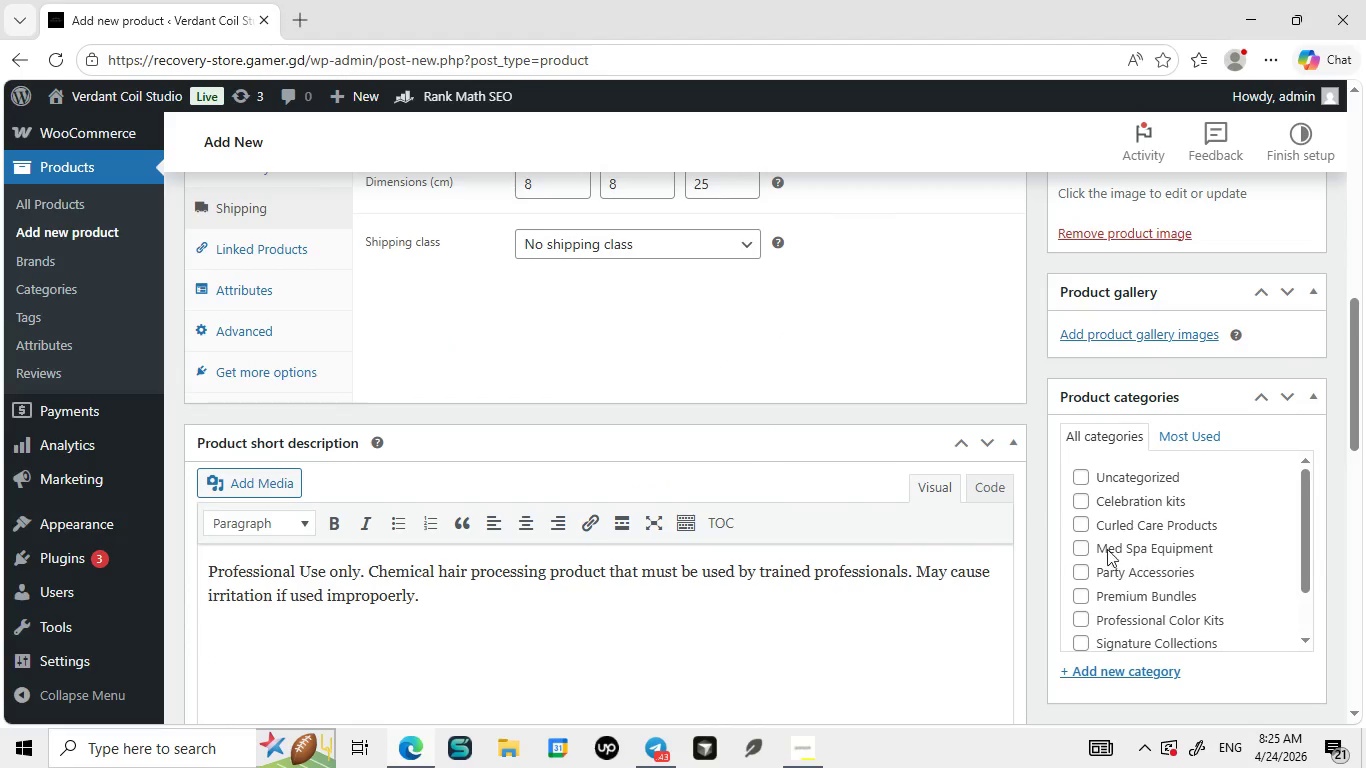 
wait(7.55)
 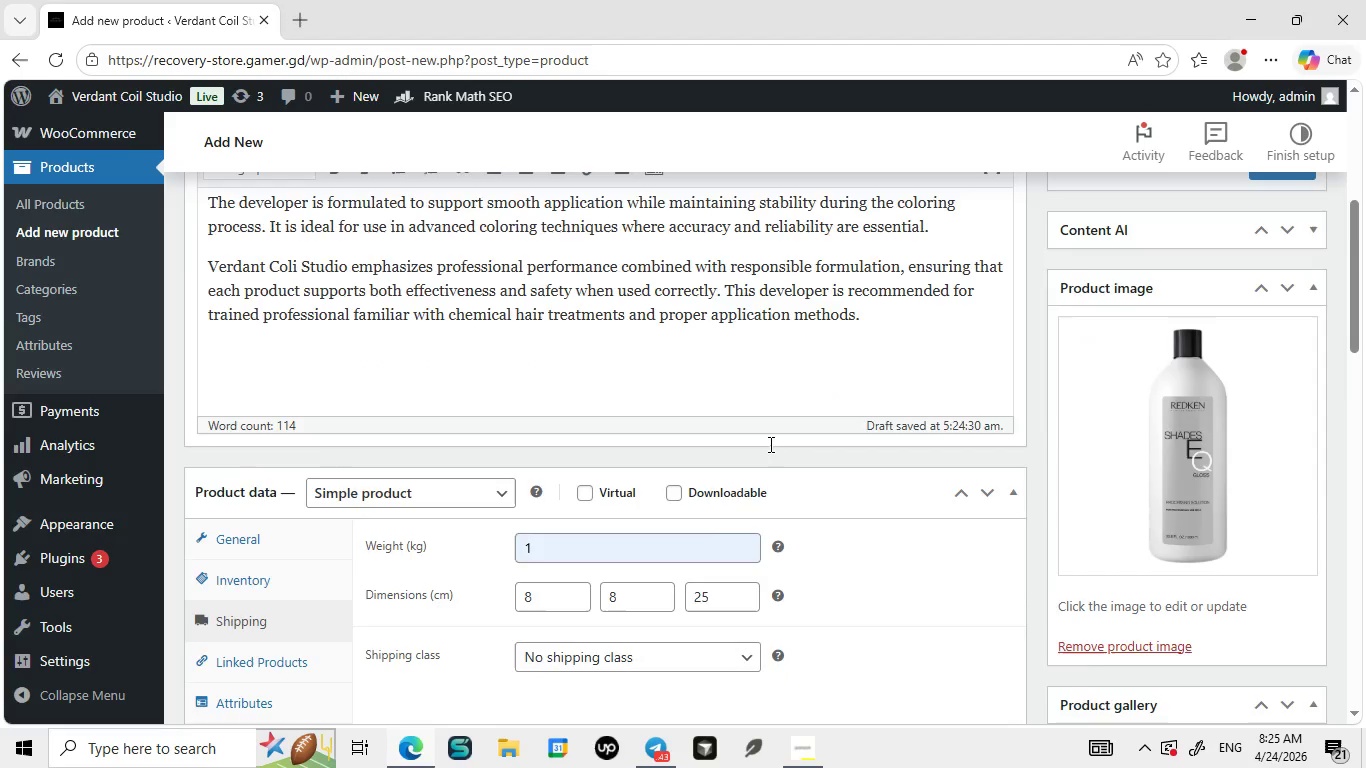 
left_click([1081, 562])
 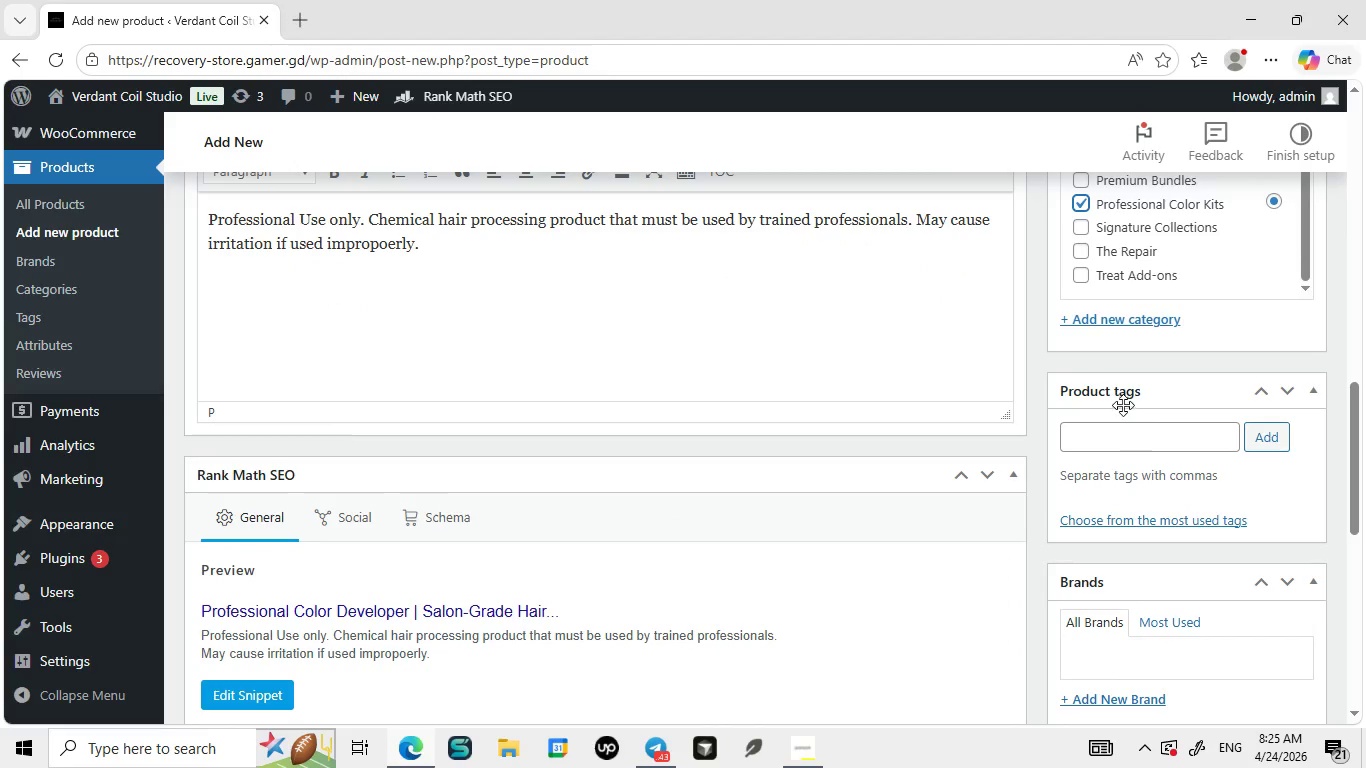 
left_click([1091, 444])
 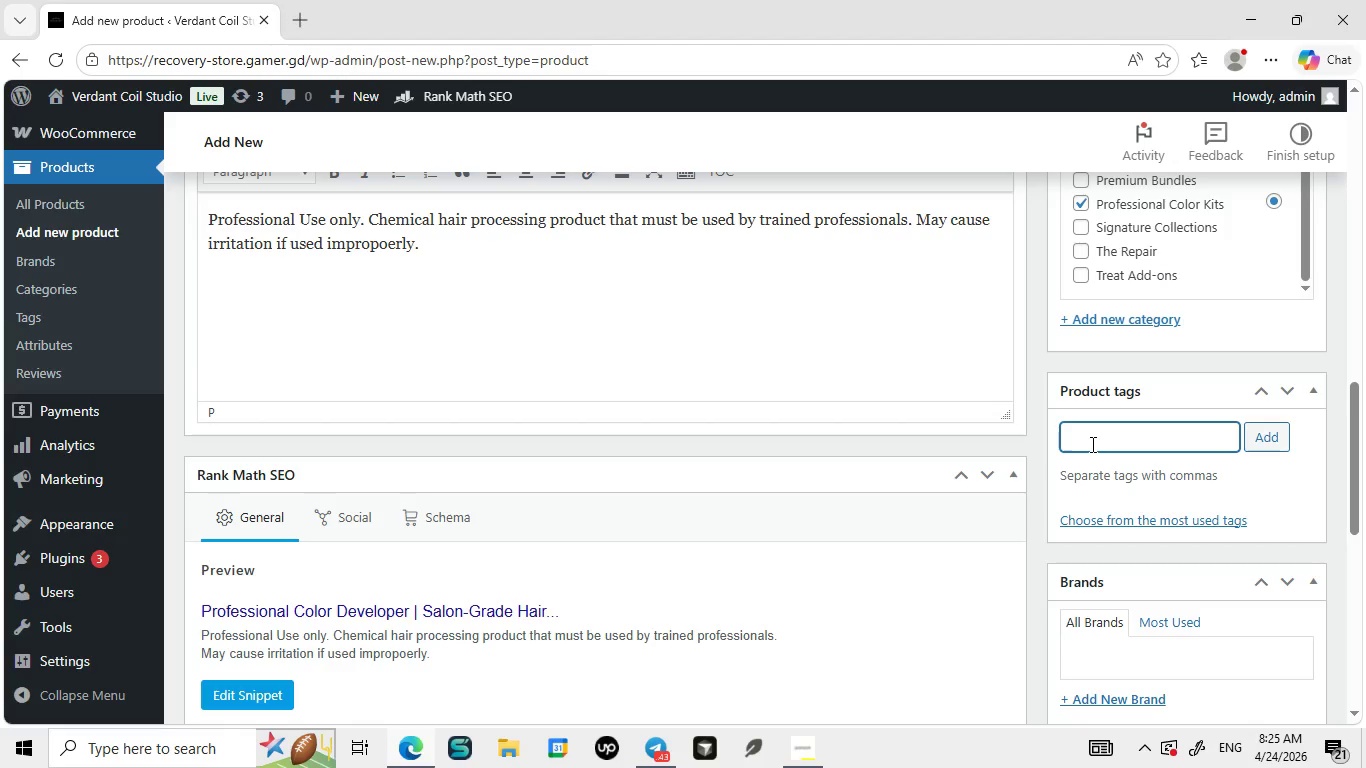 
type(hair color develoe)
key(Backspace)
type(per, chemical hair treatment, salon color system, professional use)
 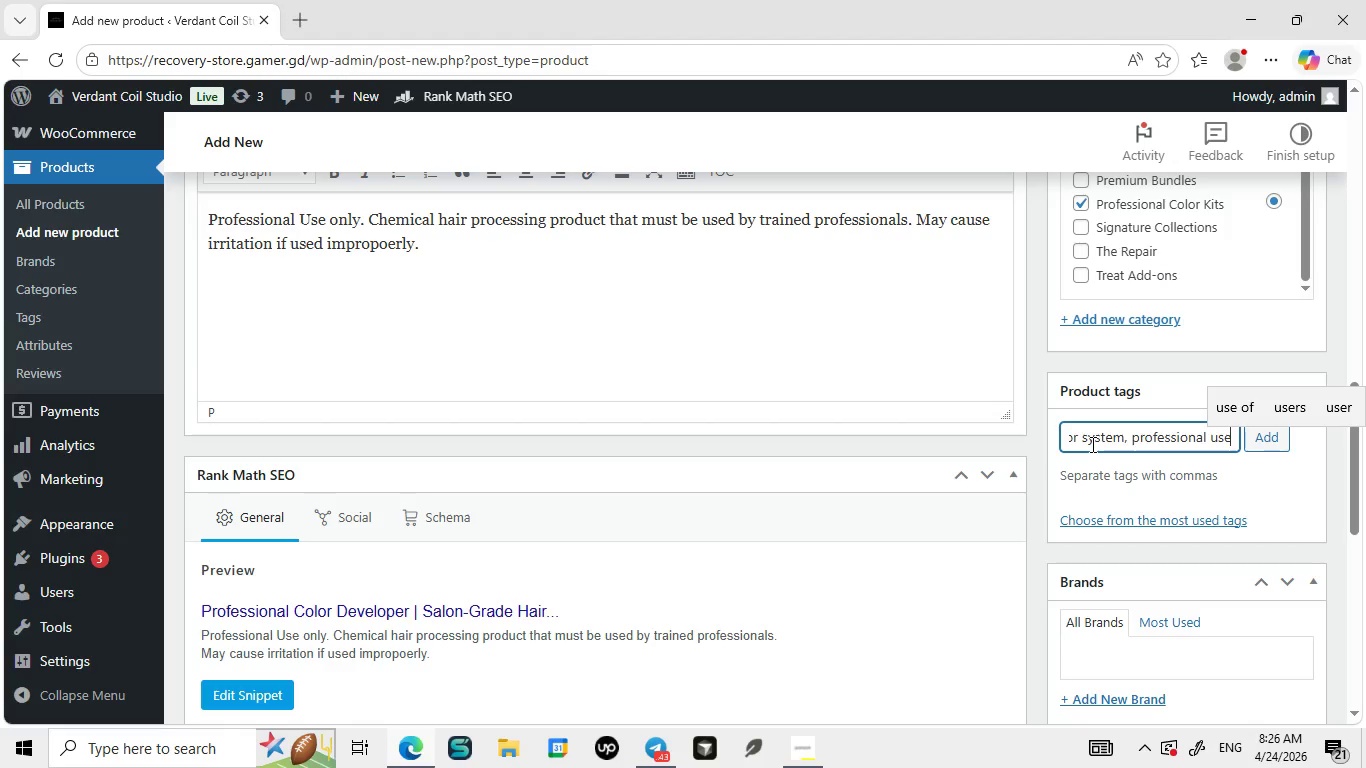 
wait(32.39)
 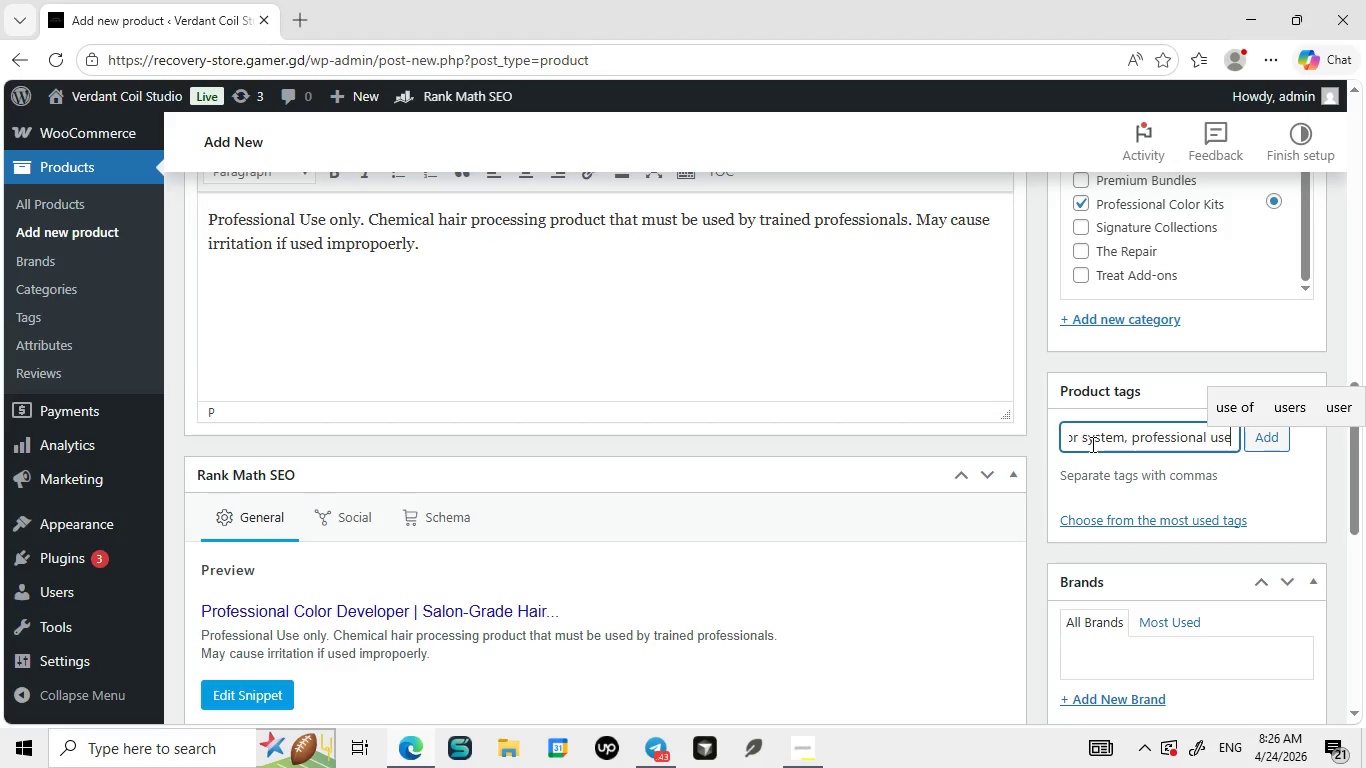 
type(only)
key(Backspace)
key(Backspace)
key(Backspace)
key(Backspace)
type(d only, hair processing solution)
 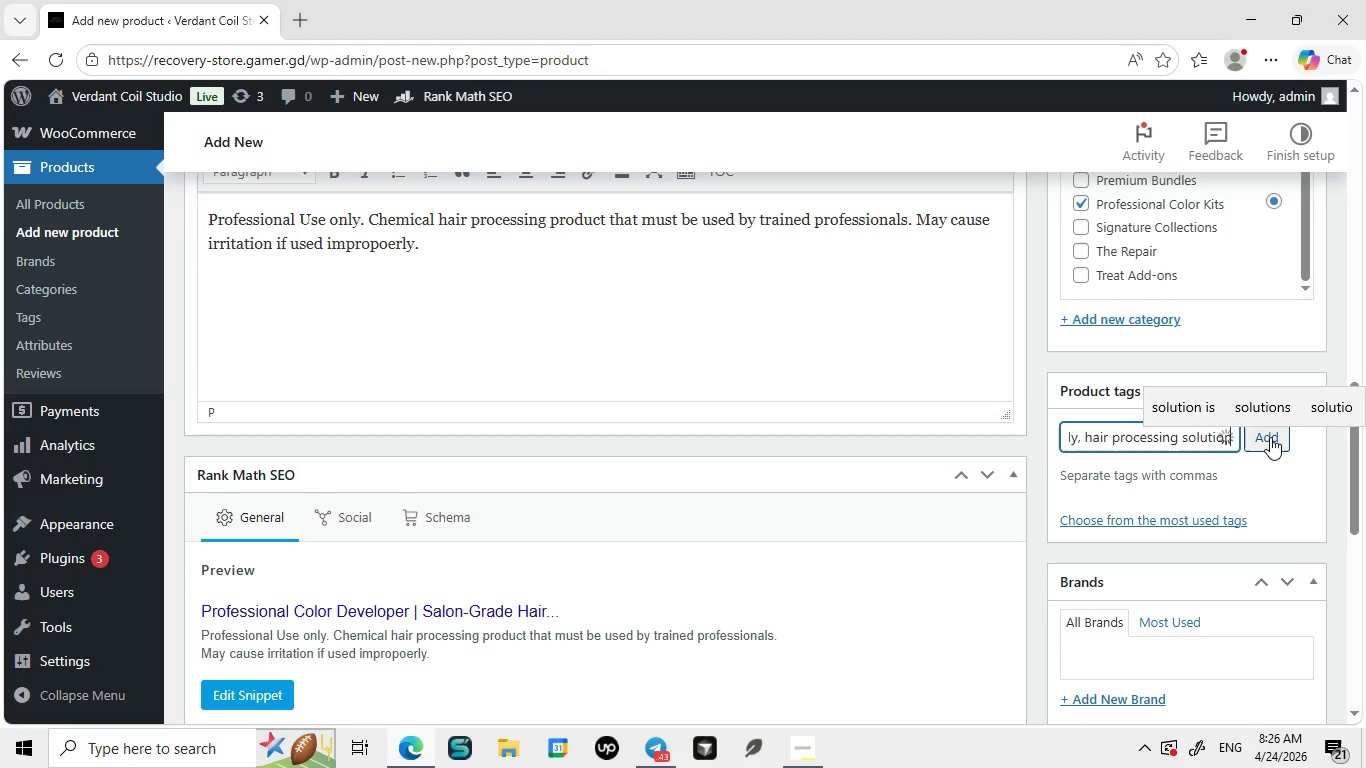 
left_click([1270, 437])
 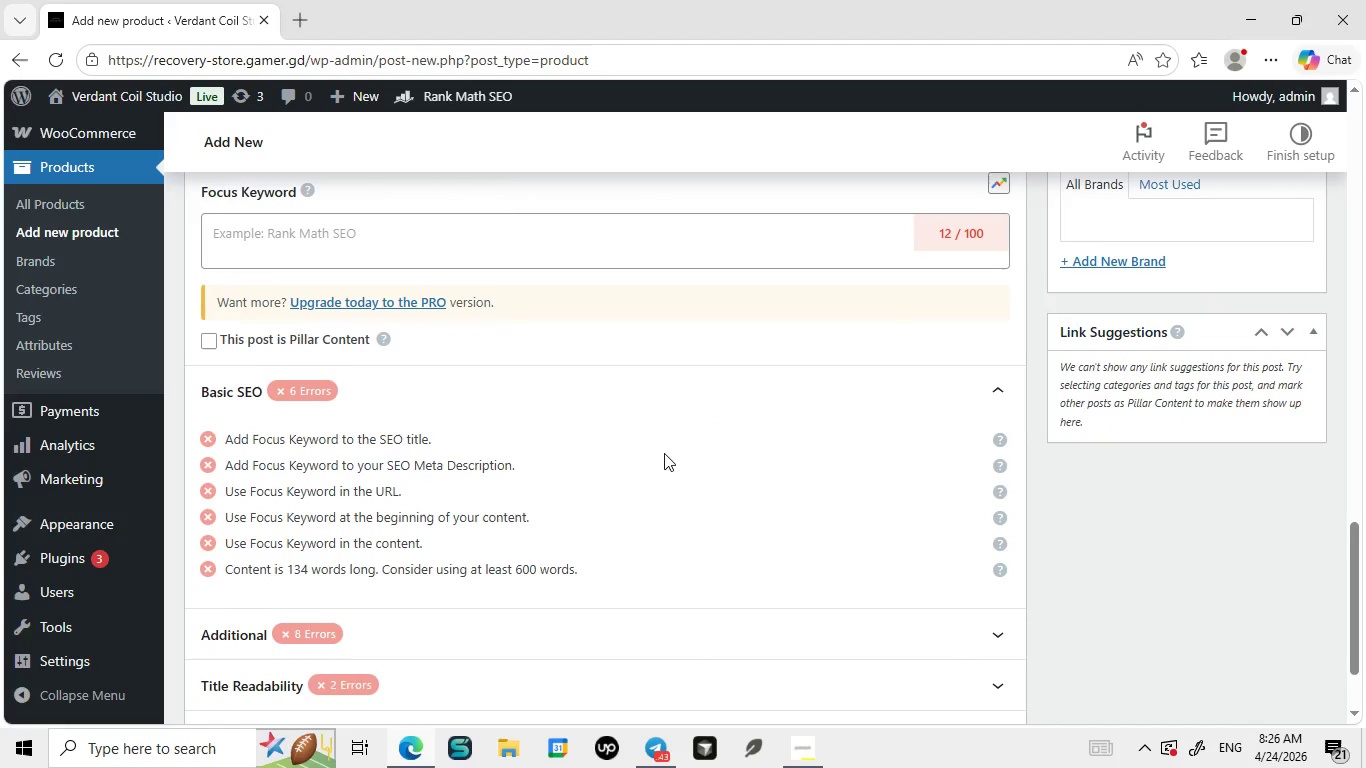 
left_click([489, 232])
 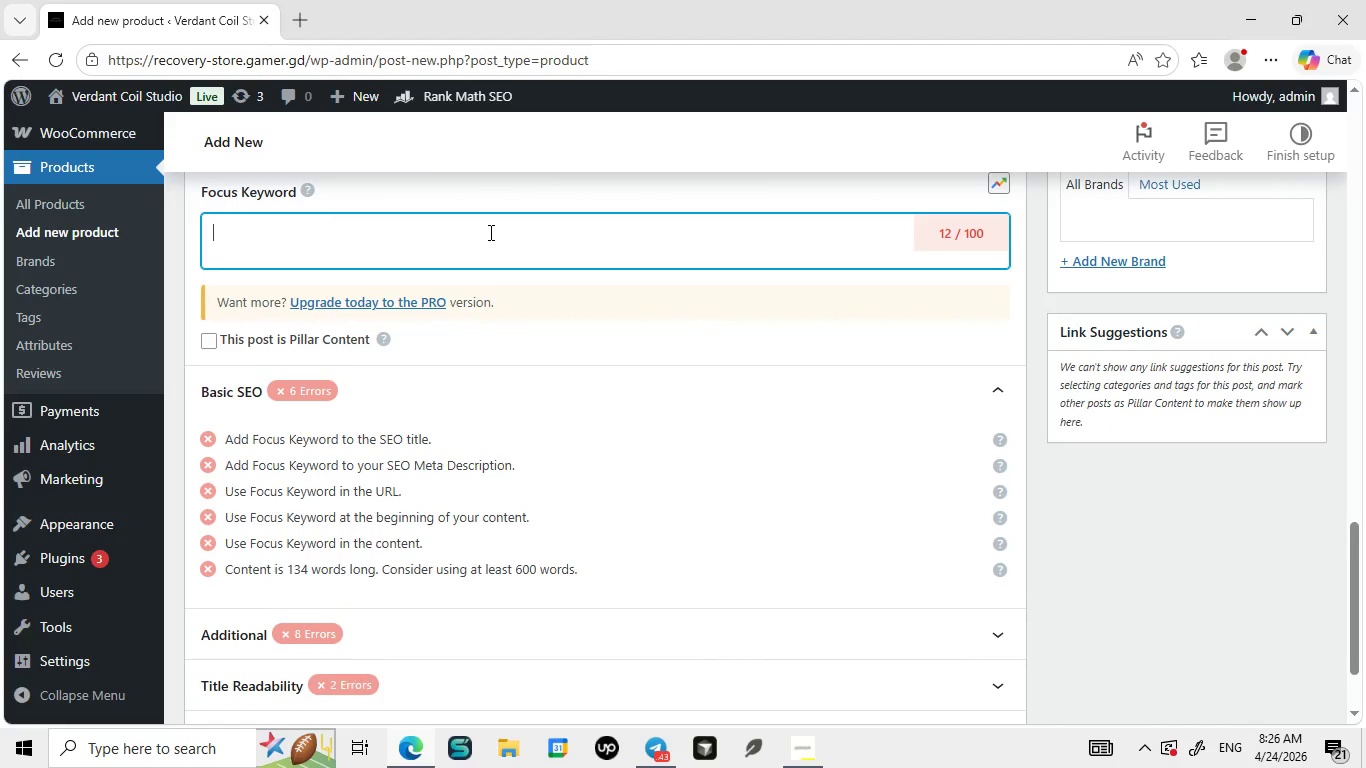 
type(hau)
key(Backspace)
type(r)
key(Backspace)
type(ir)
 